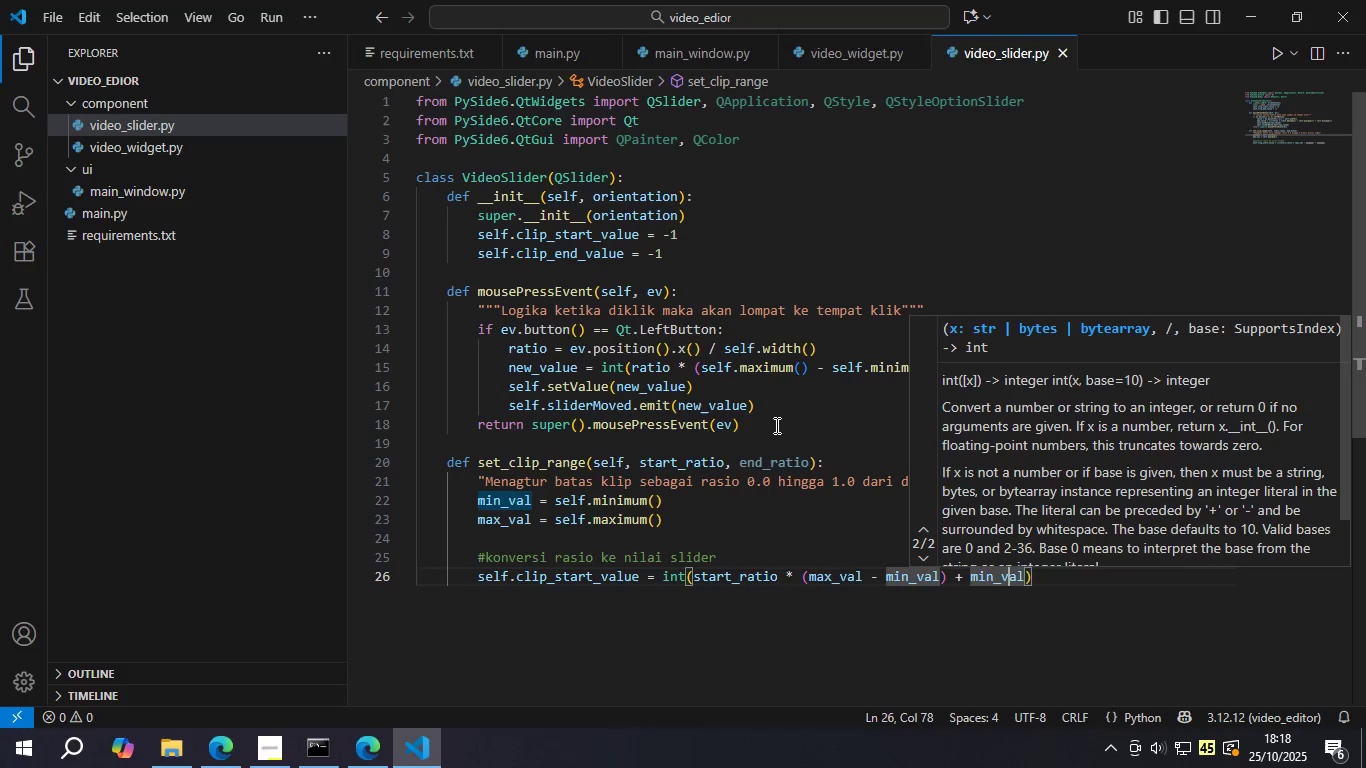 
key(ArrowRight)
 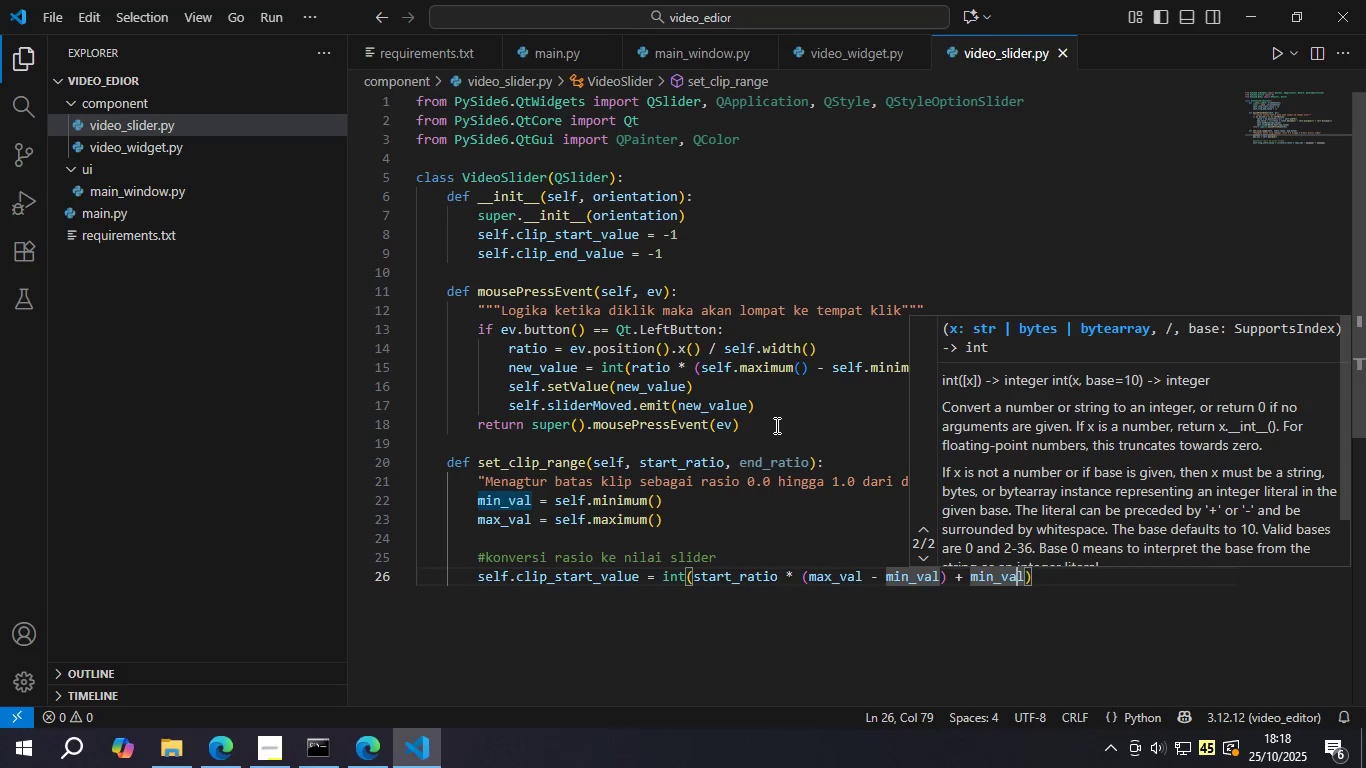 
key(ArrowRight)
 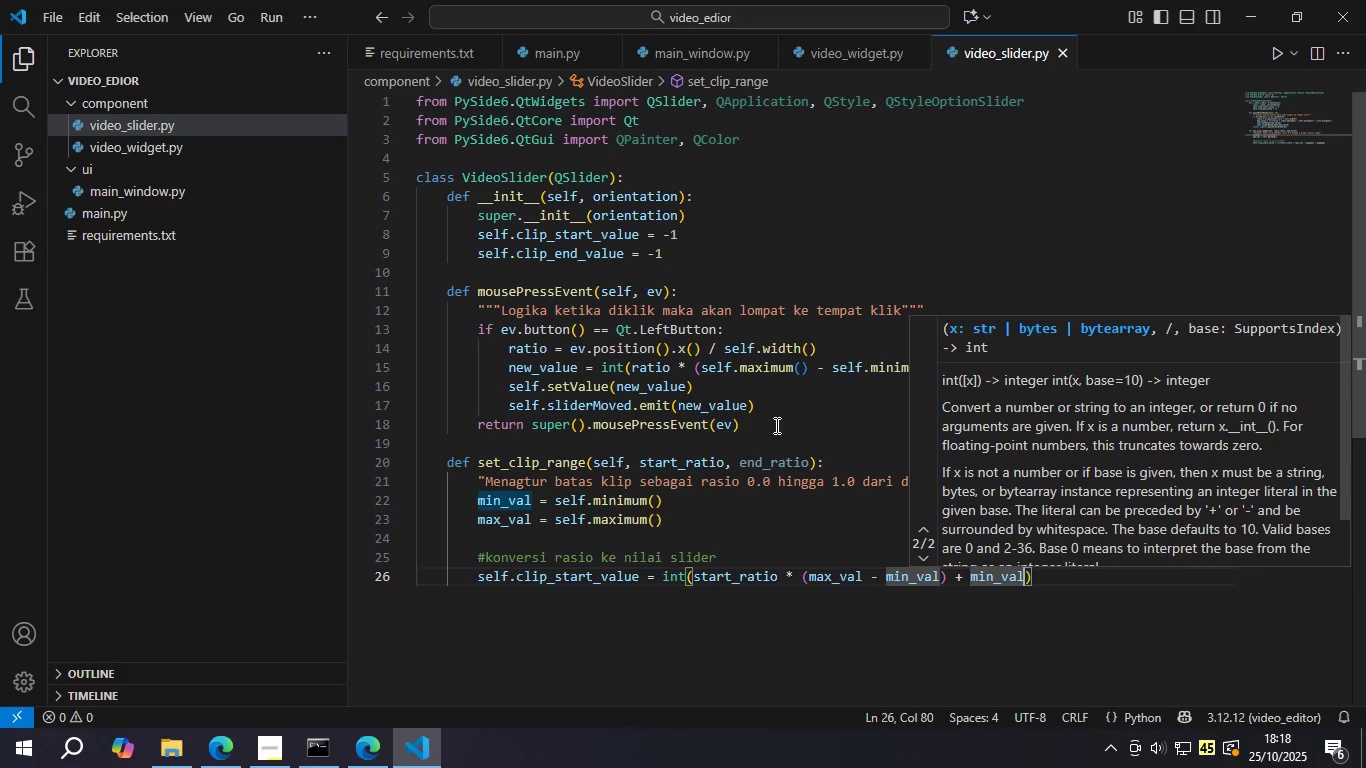 
key(ArrowRight)
 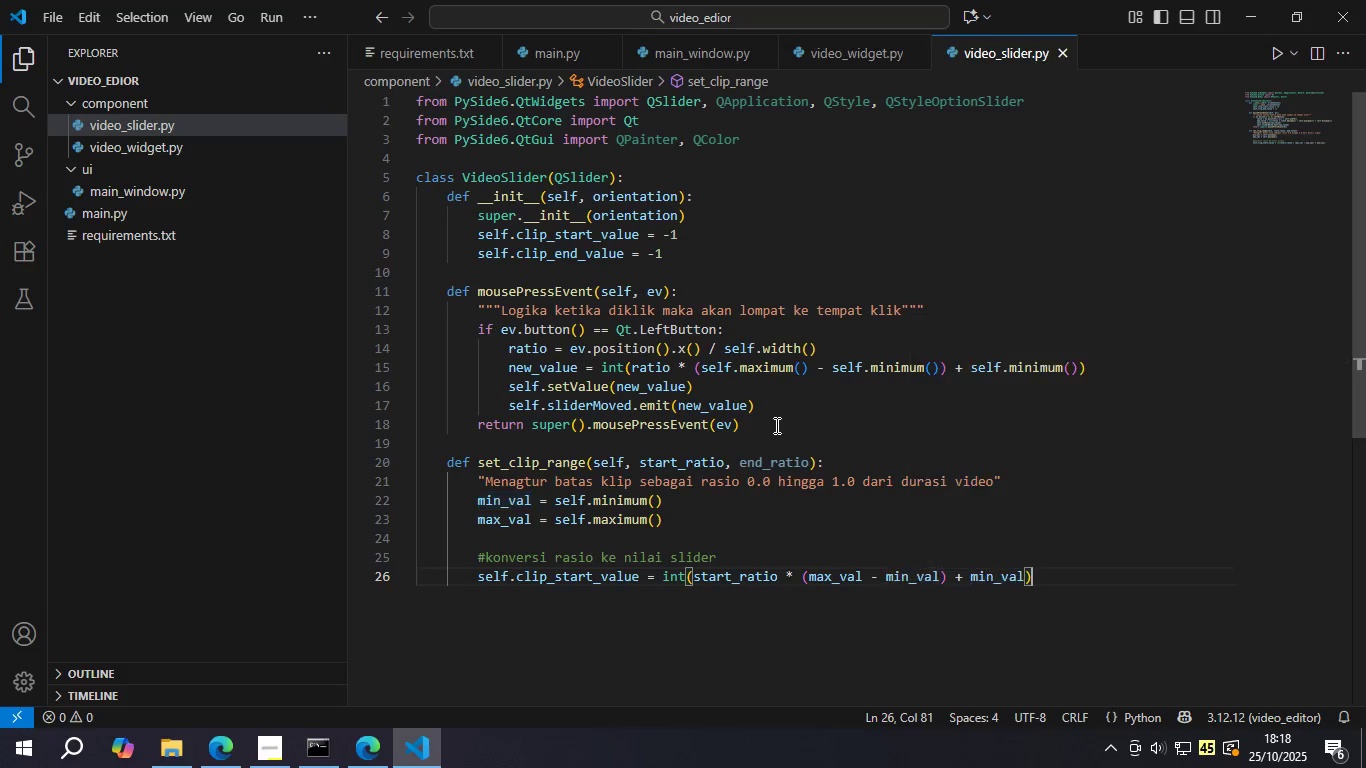 
key(ArrowRight)
 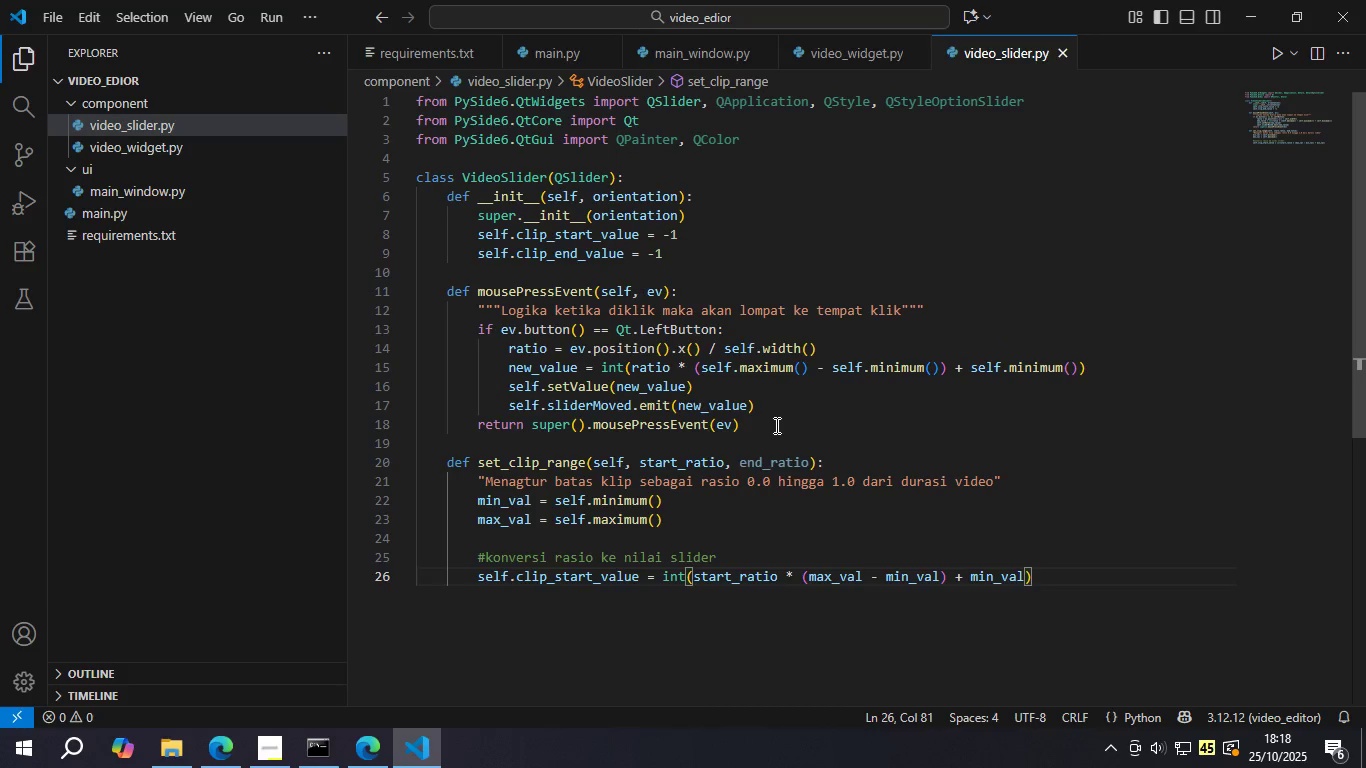 
key(Enter)
 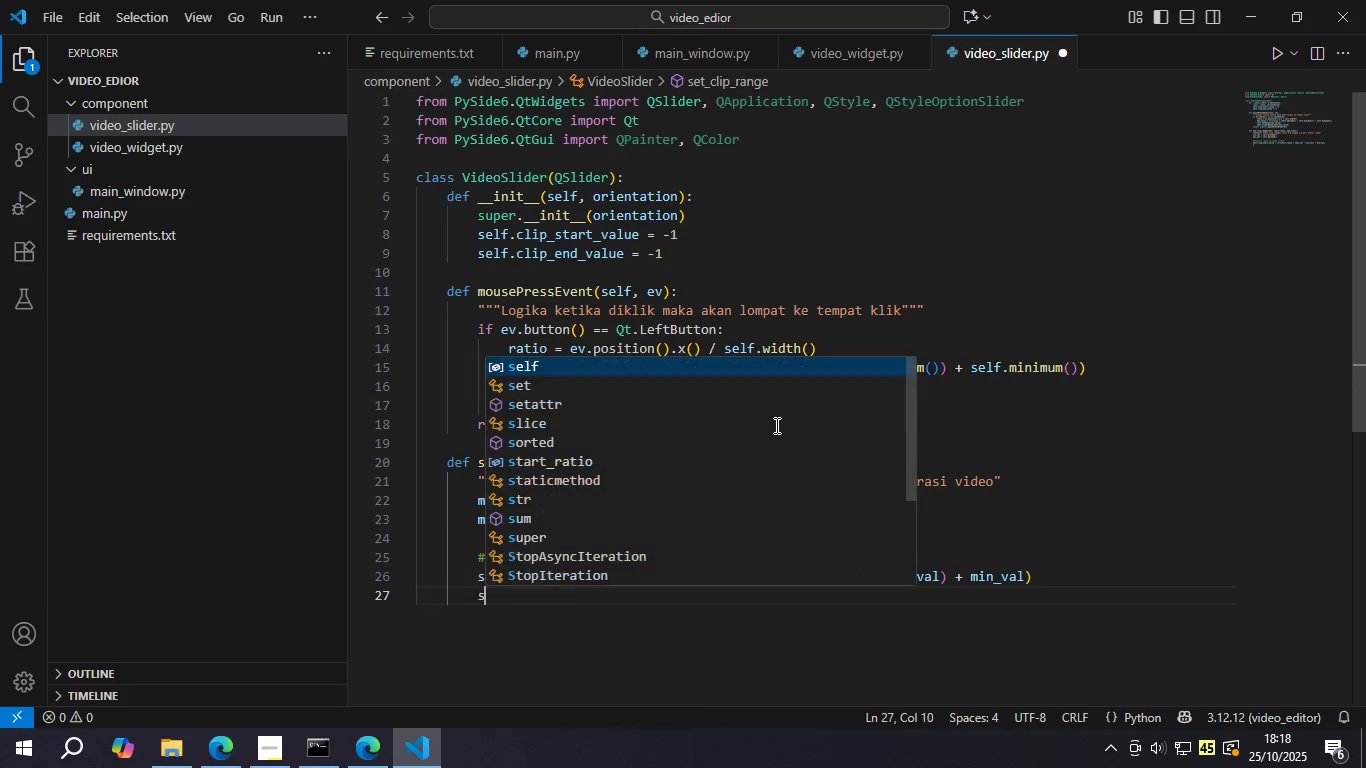 
type(self.end)
key(Backspace)
key(Backspace)
key(Backspace)
type(clip_end)
 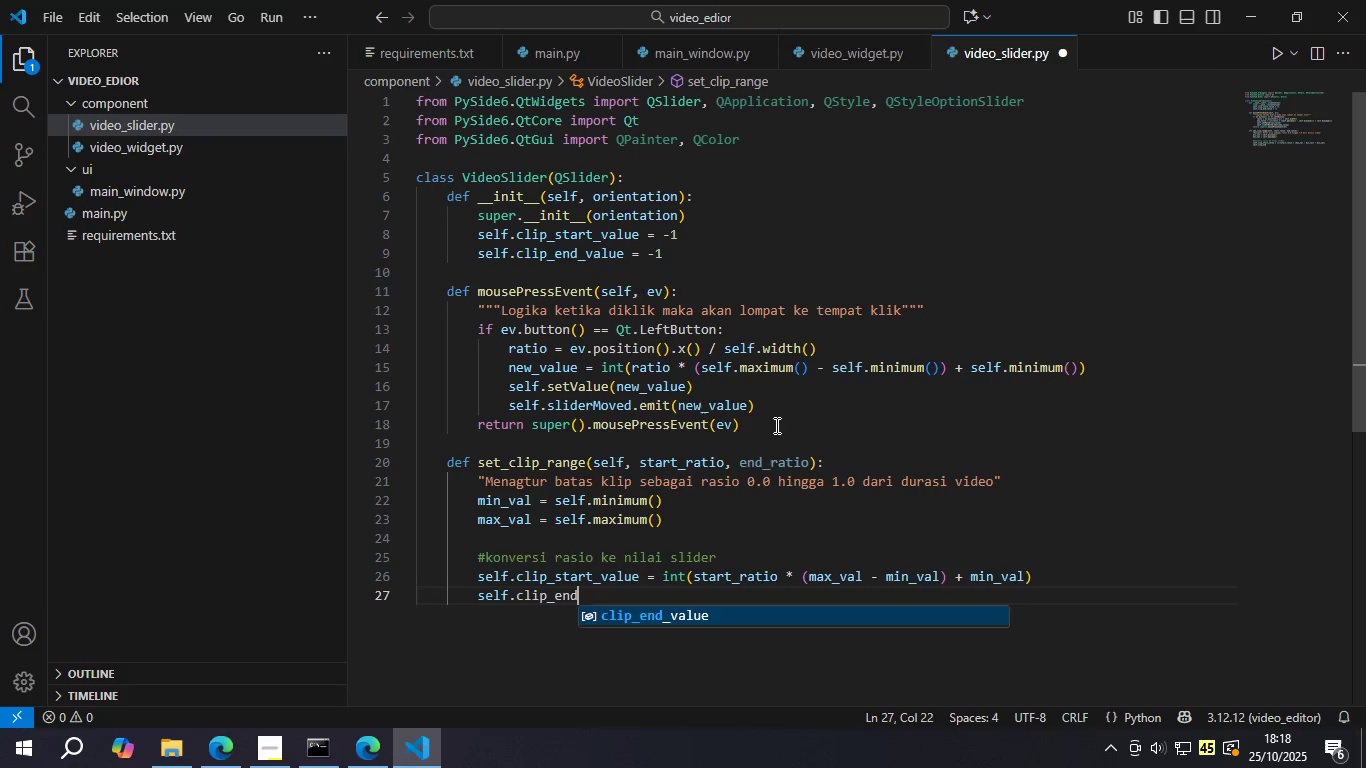 
key(Enter)
 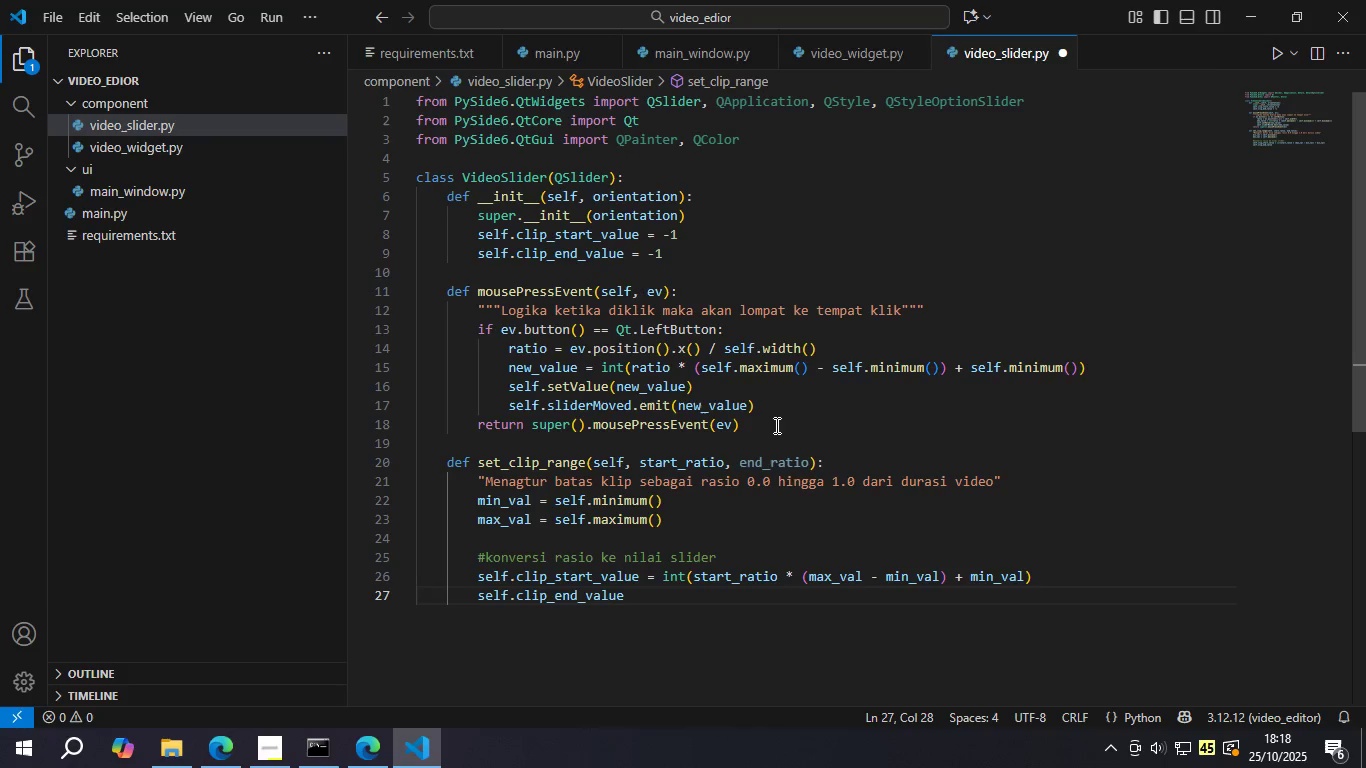 
type( = int(end )
key(Backspace)
type(_)
 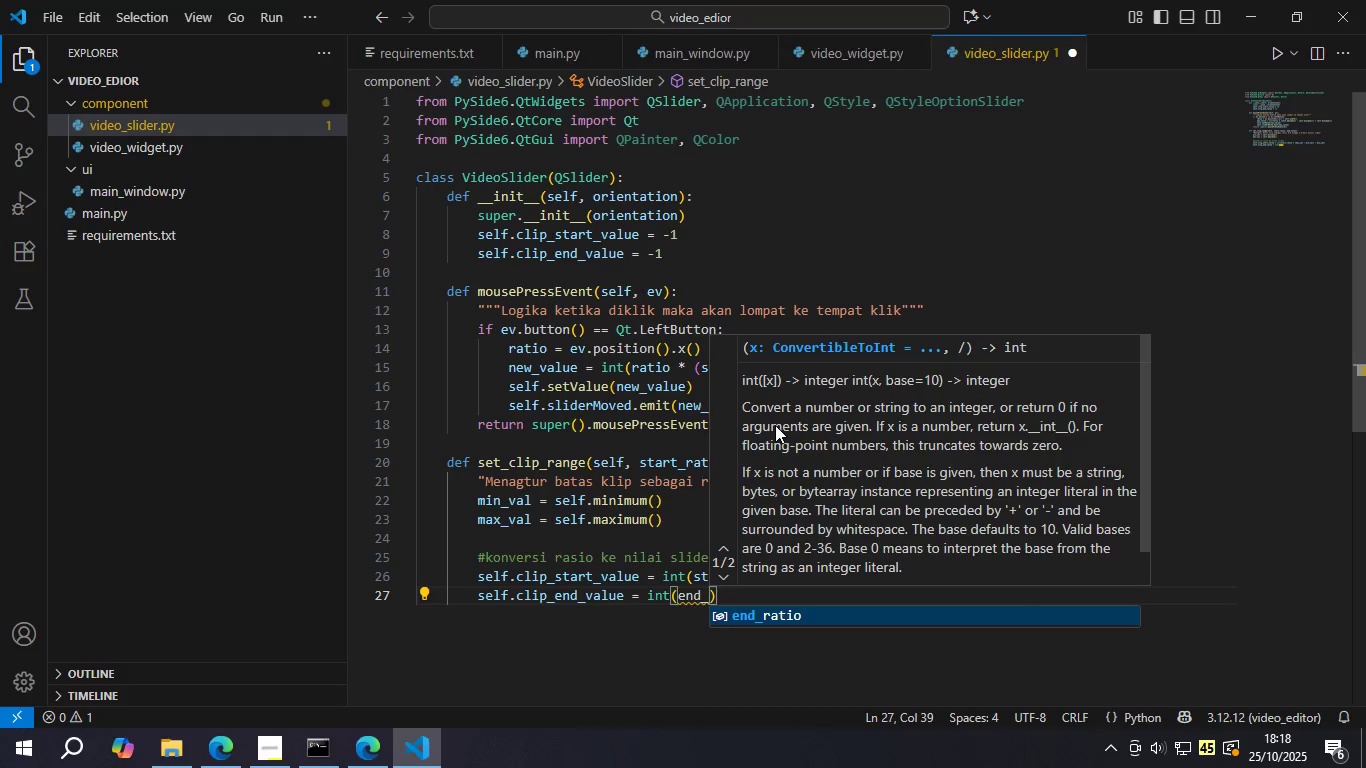 
key(Enter)
 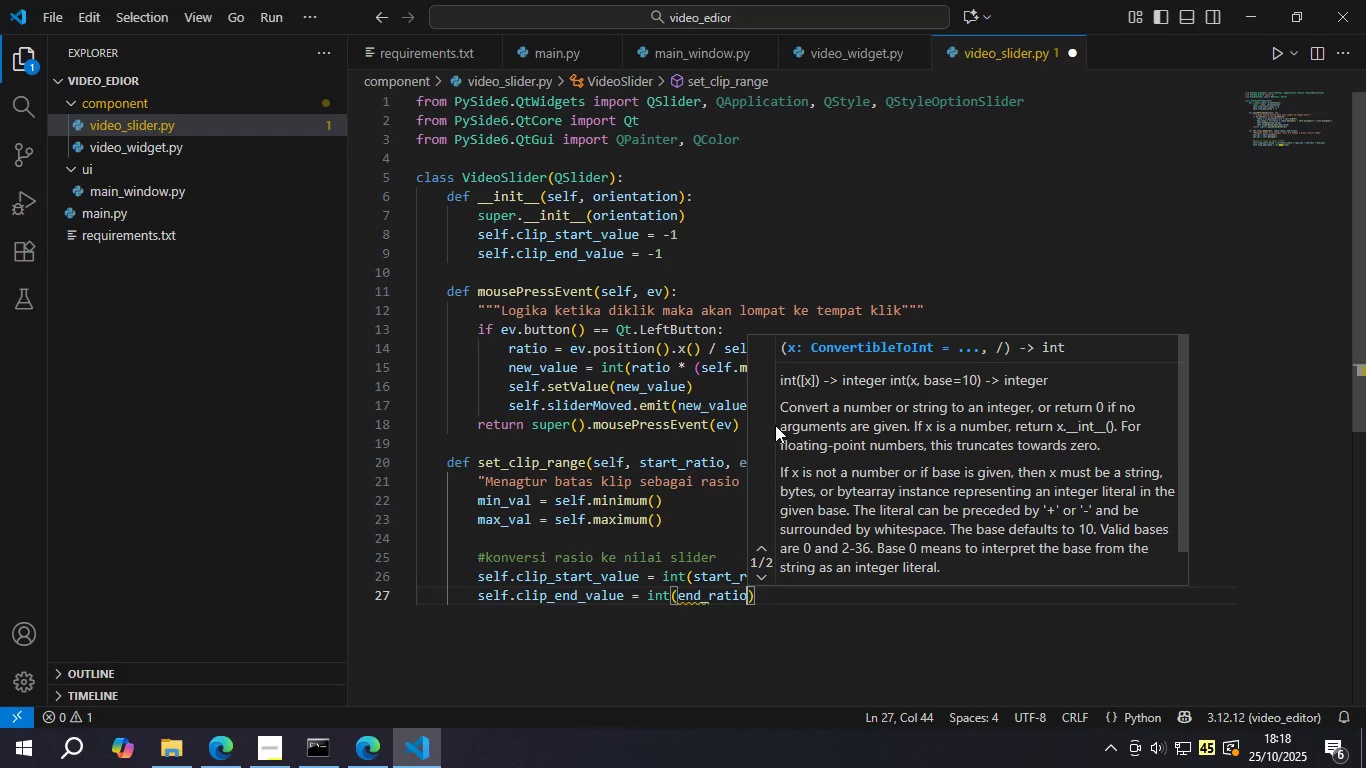 
type( * (mac)
key(Backspace)
type(x)
 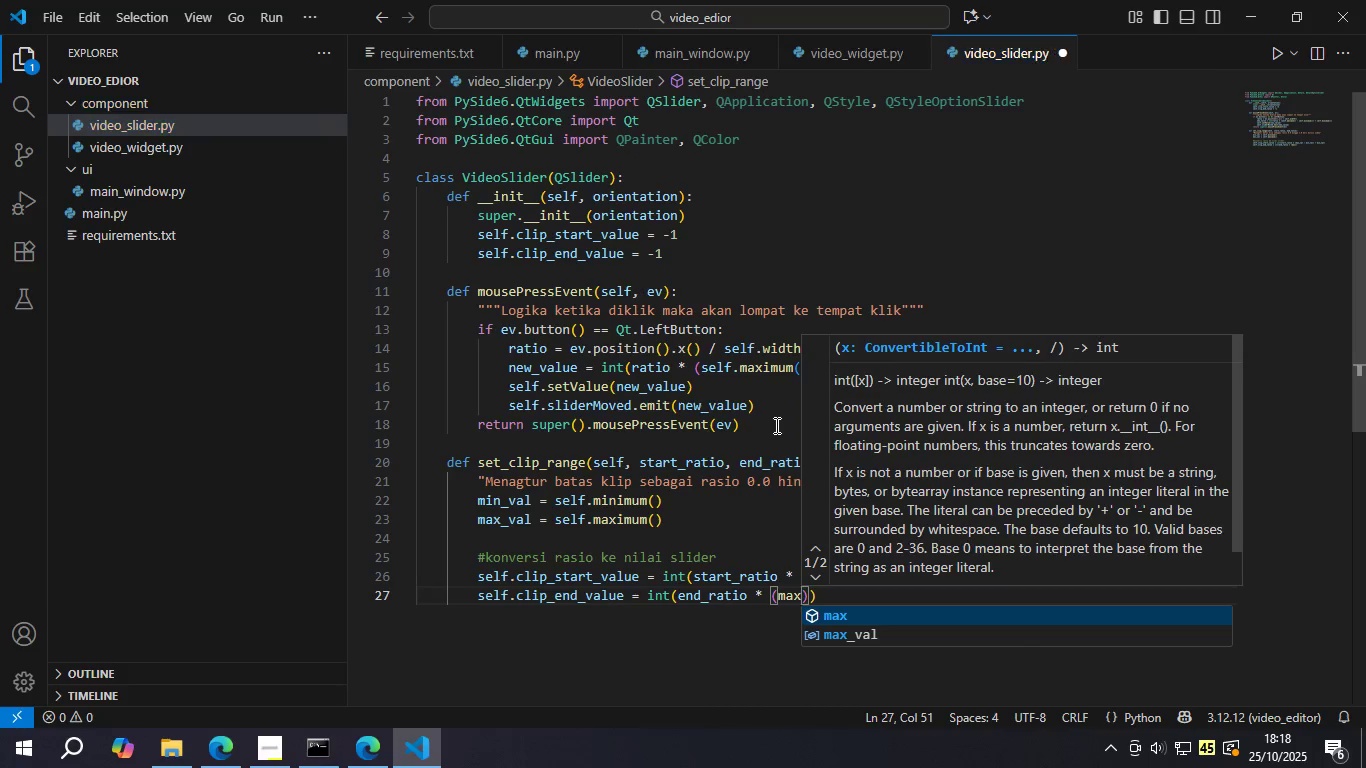 
key(ArrowDown)
 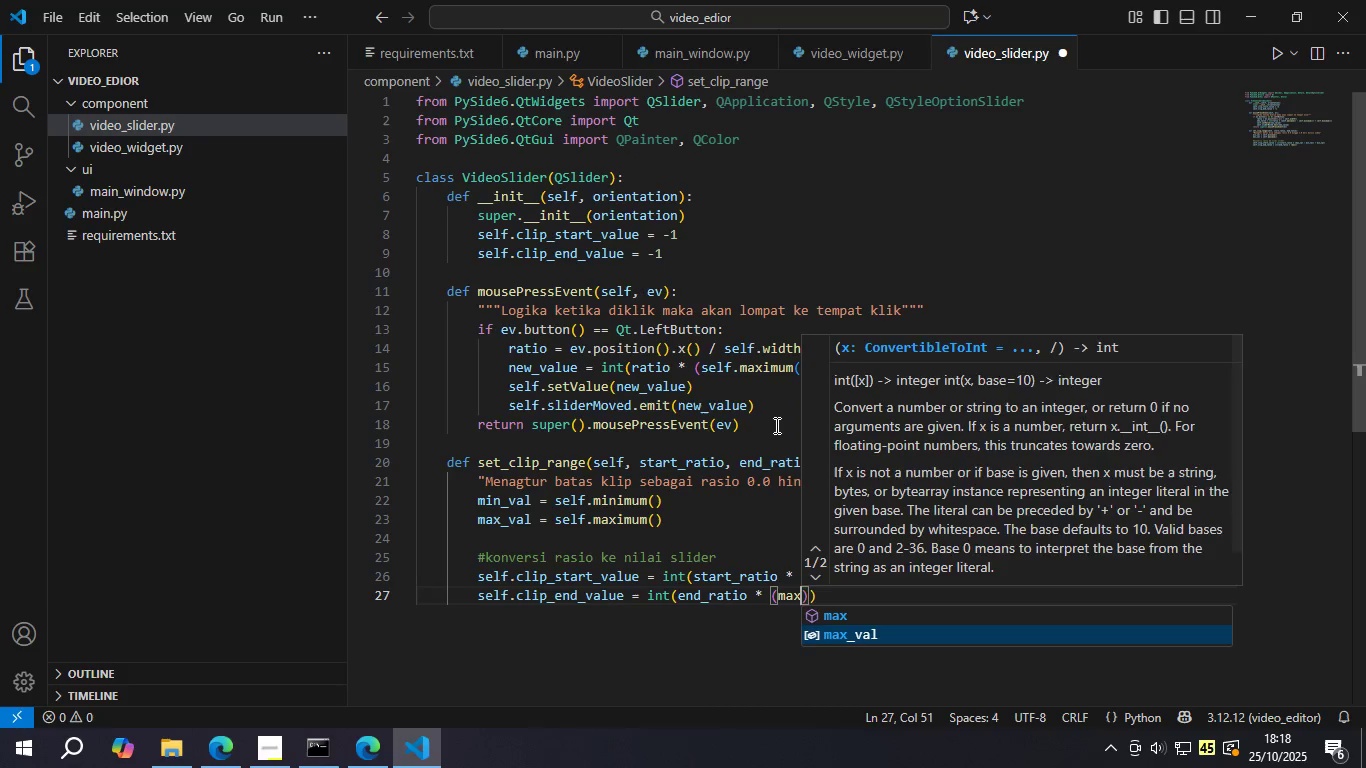 
key(Enter)
 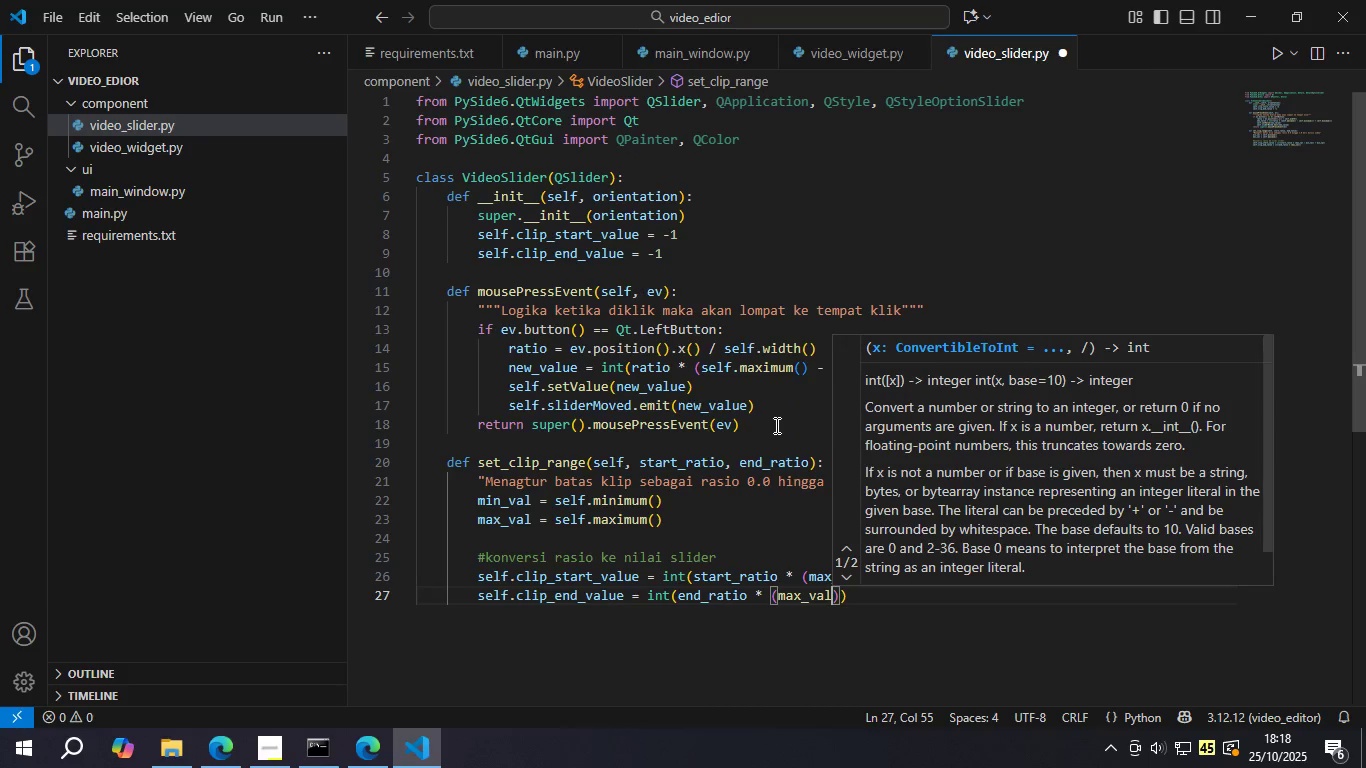 
type( - min)
 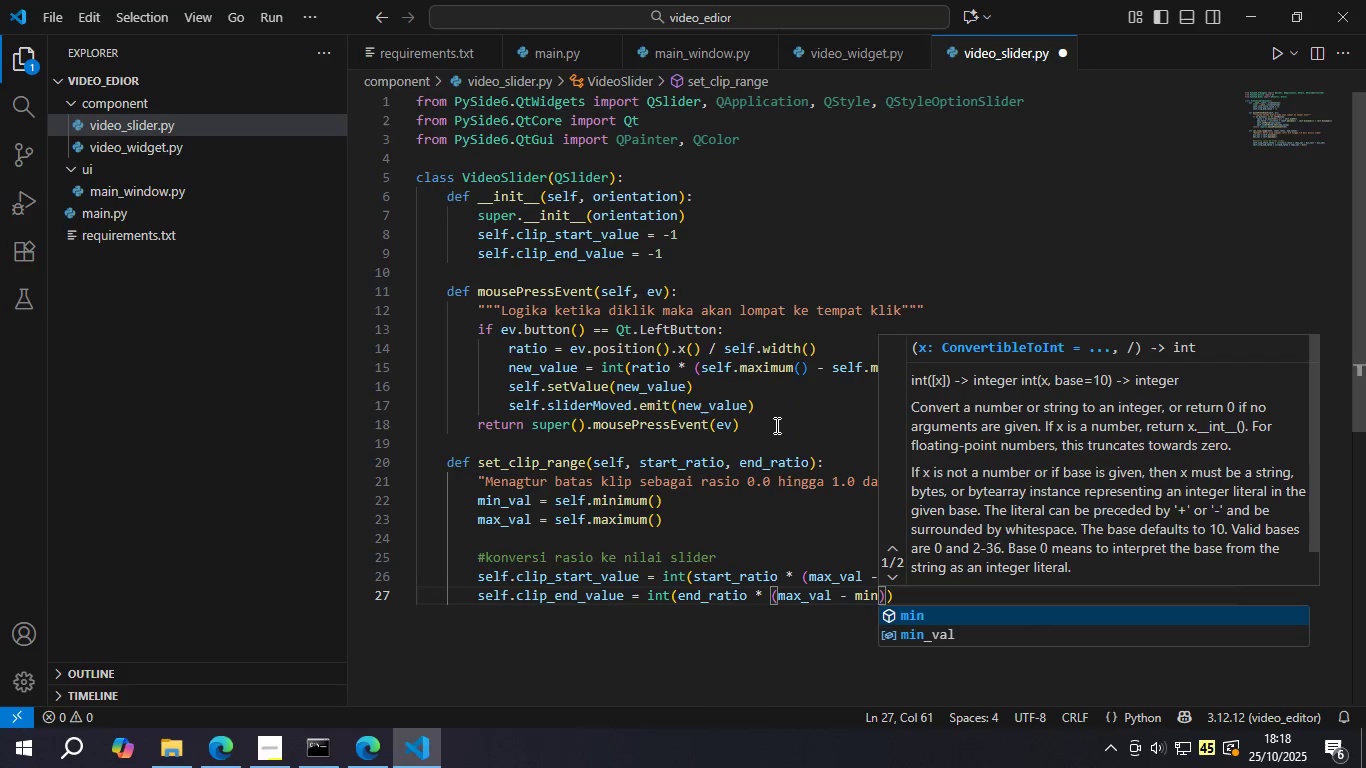 
key(ArrowDown)
 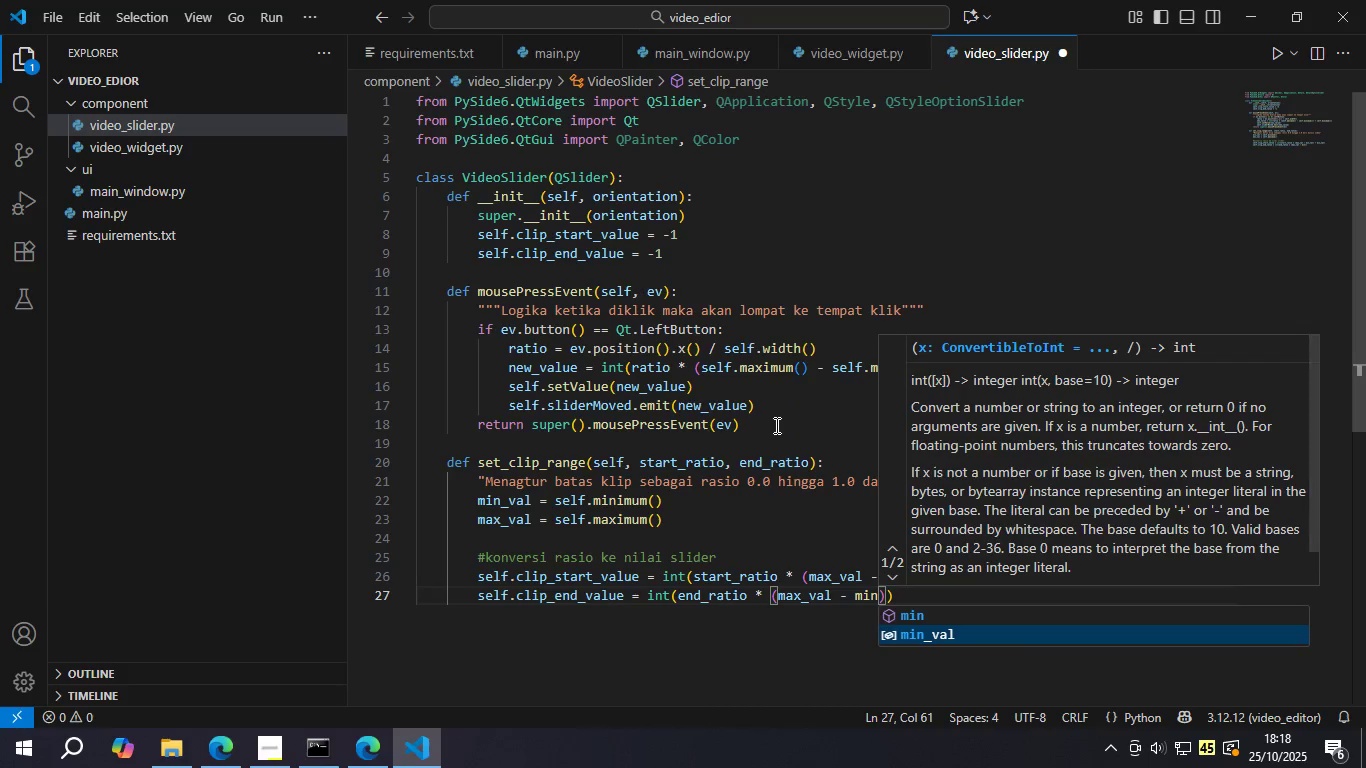 
key(Enter)
 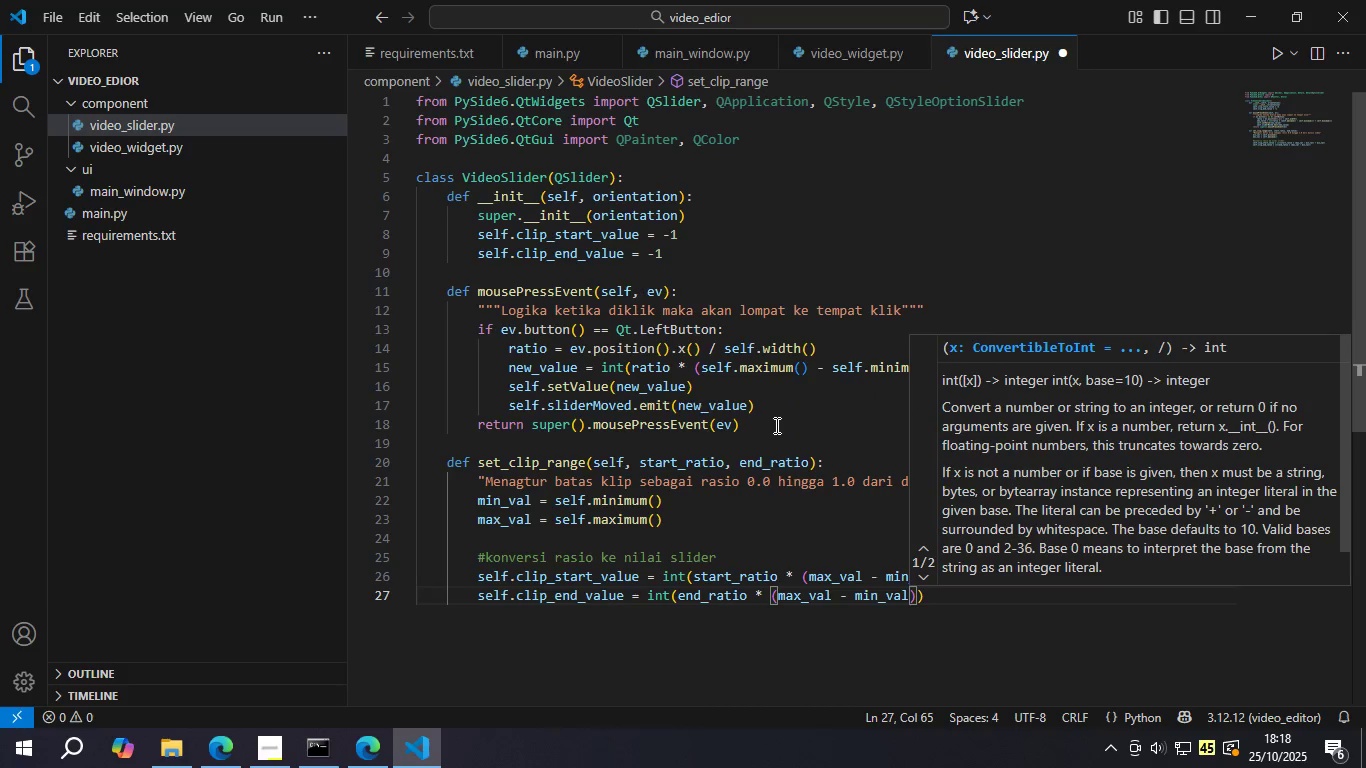 
key(ArrowRight)
 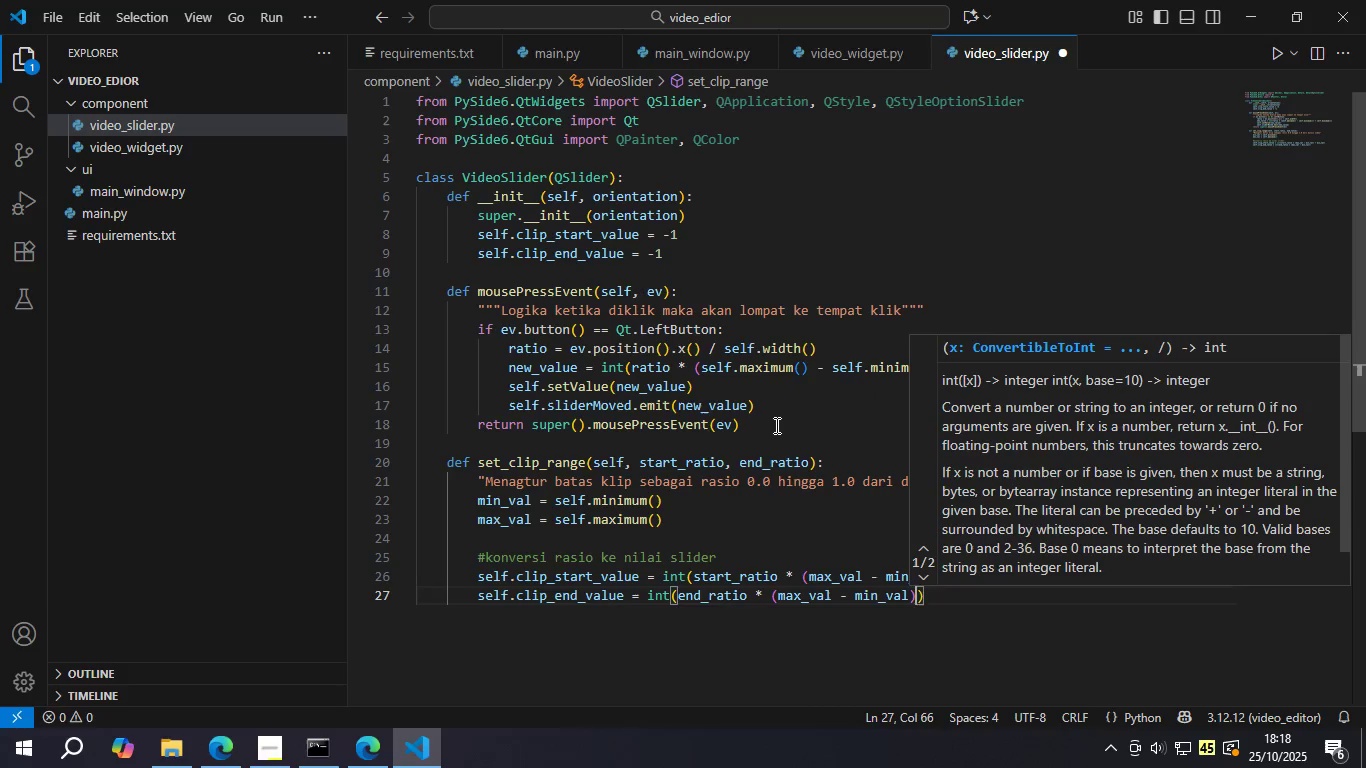 
type( + min)
 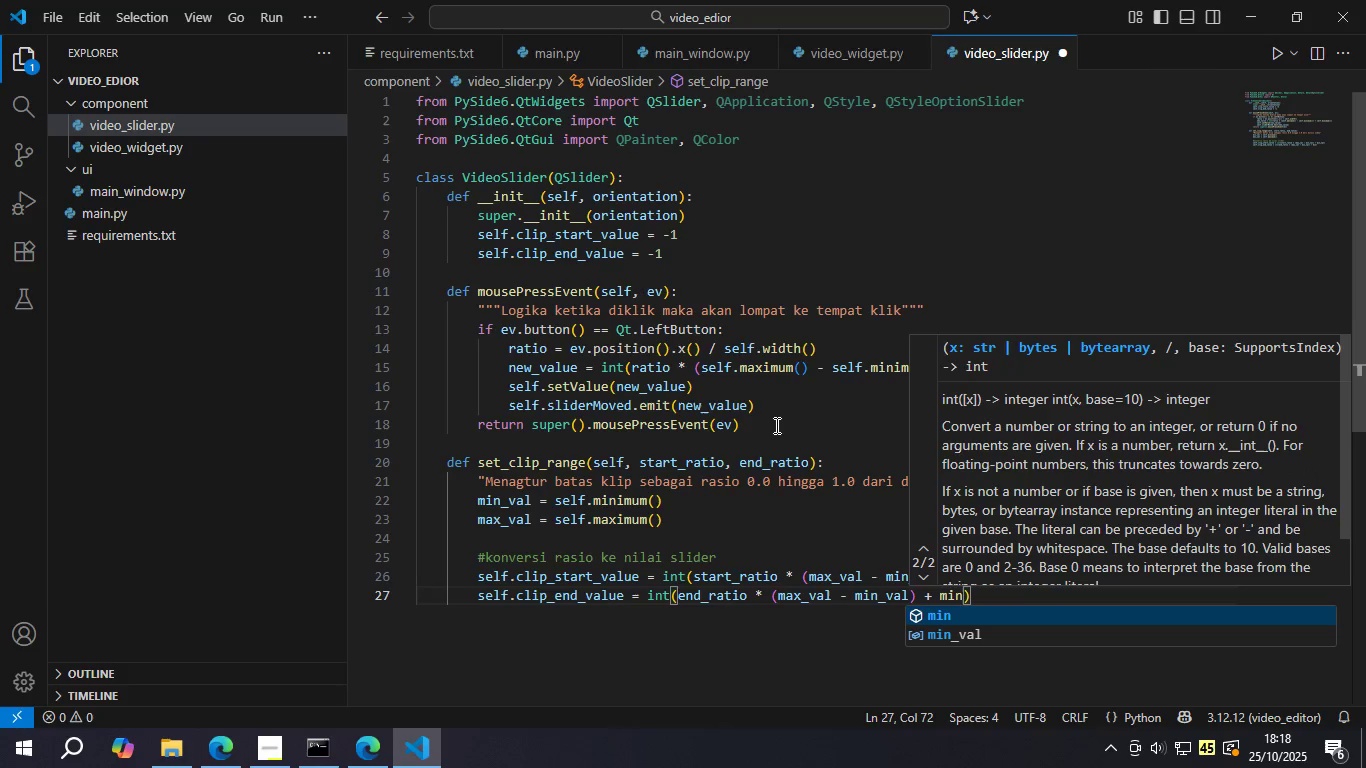 
key(ArrowDown)
 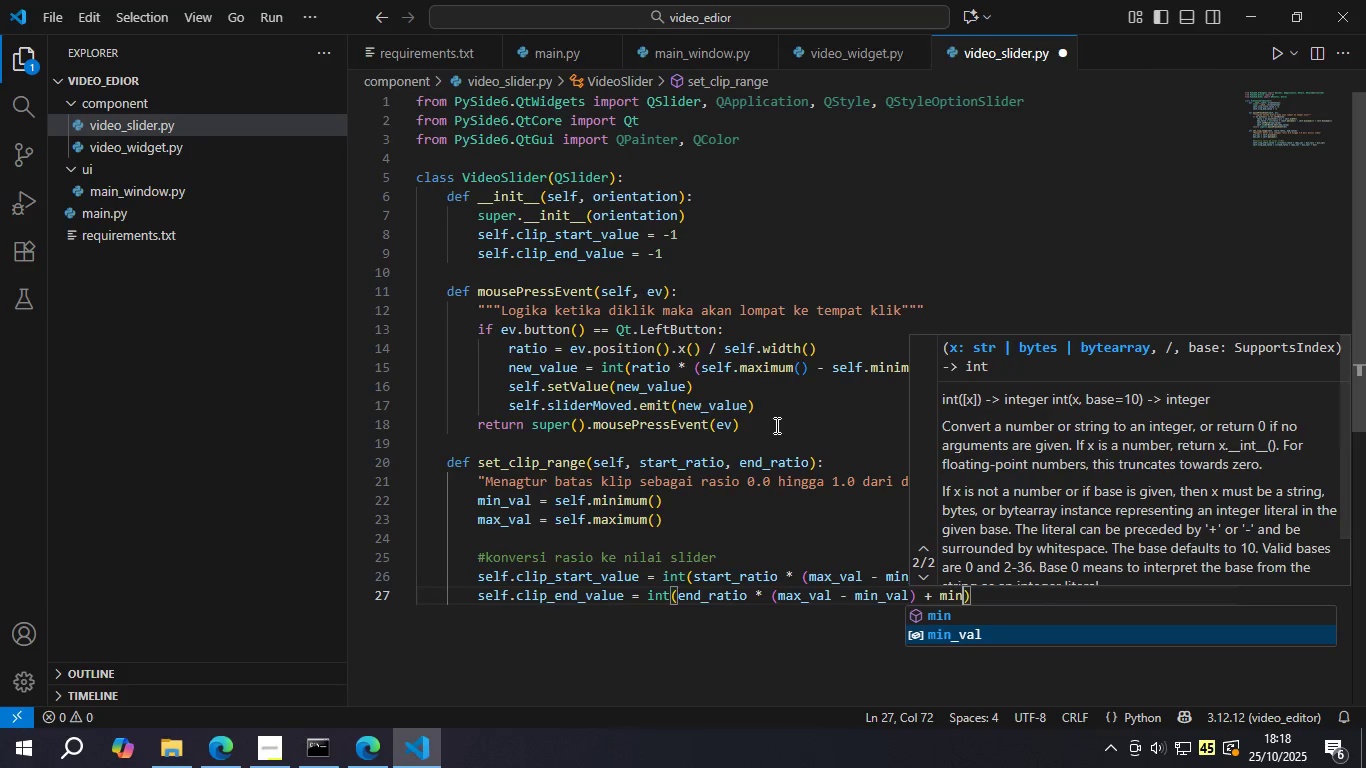 
key(Enter)
 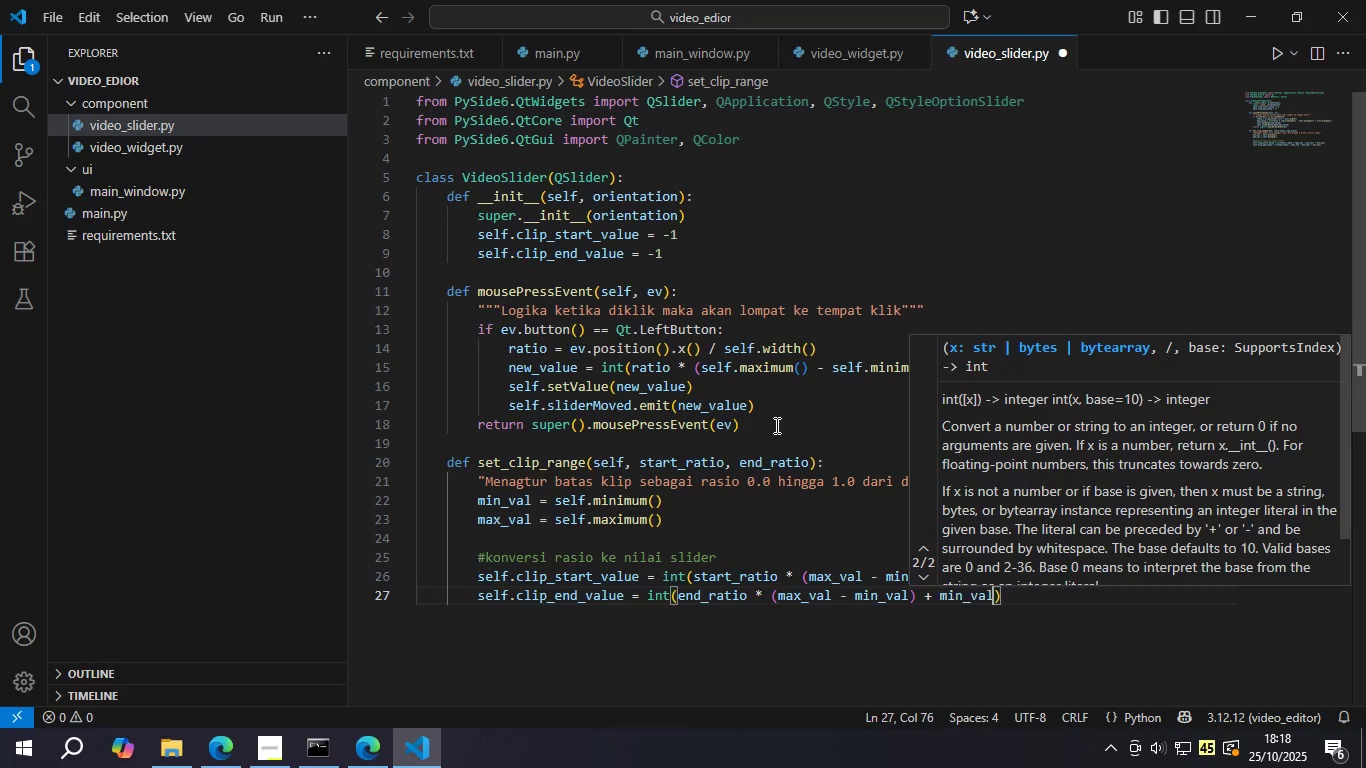 
key(Control+S)
 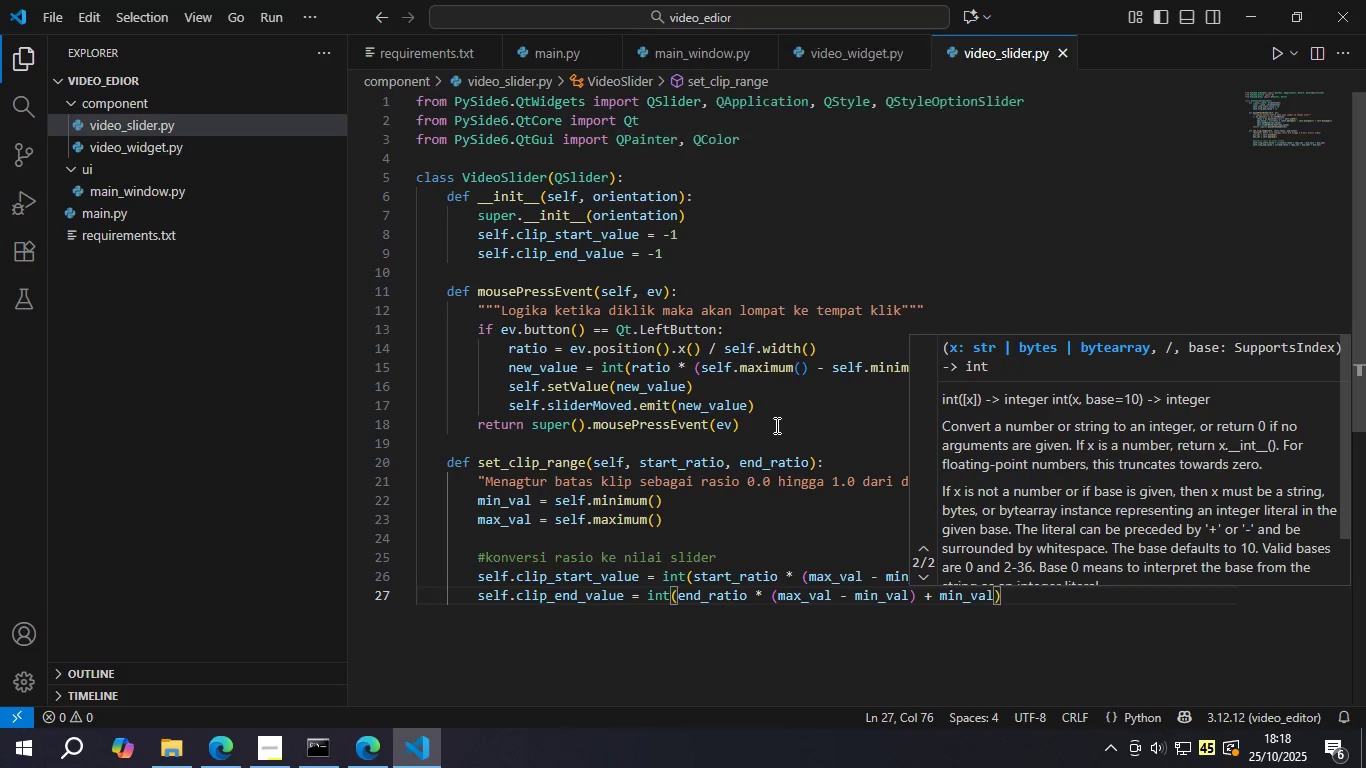 
key(ArrowRight)
 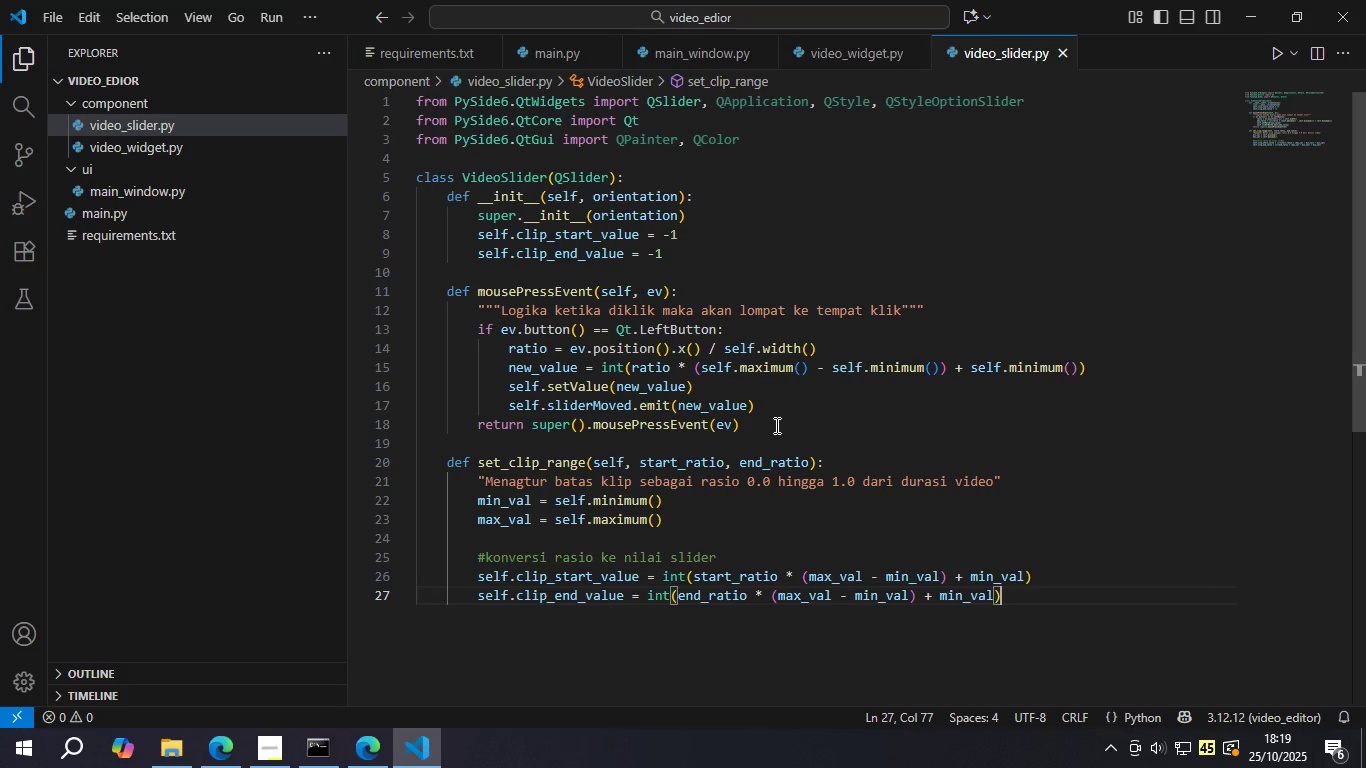 
key(Enter)
 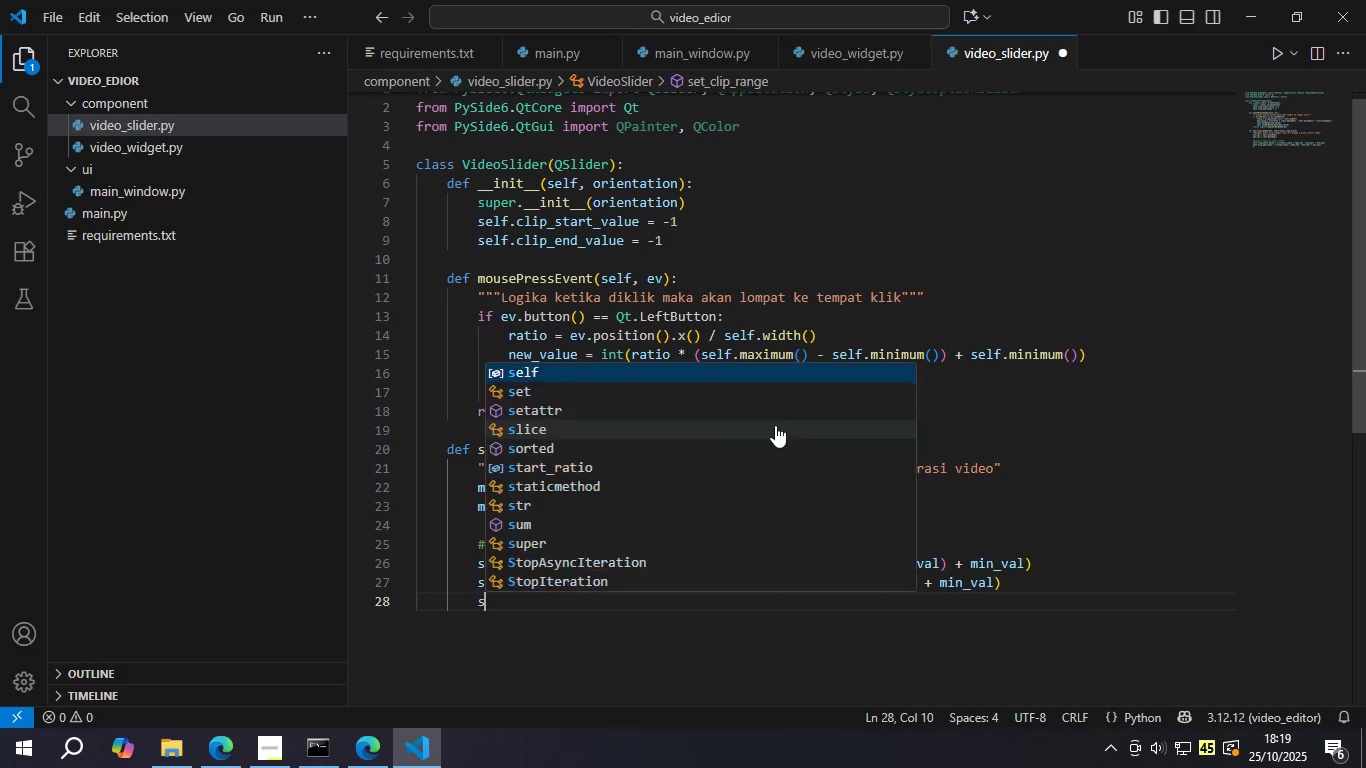 
type(self.upda)
 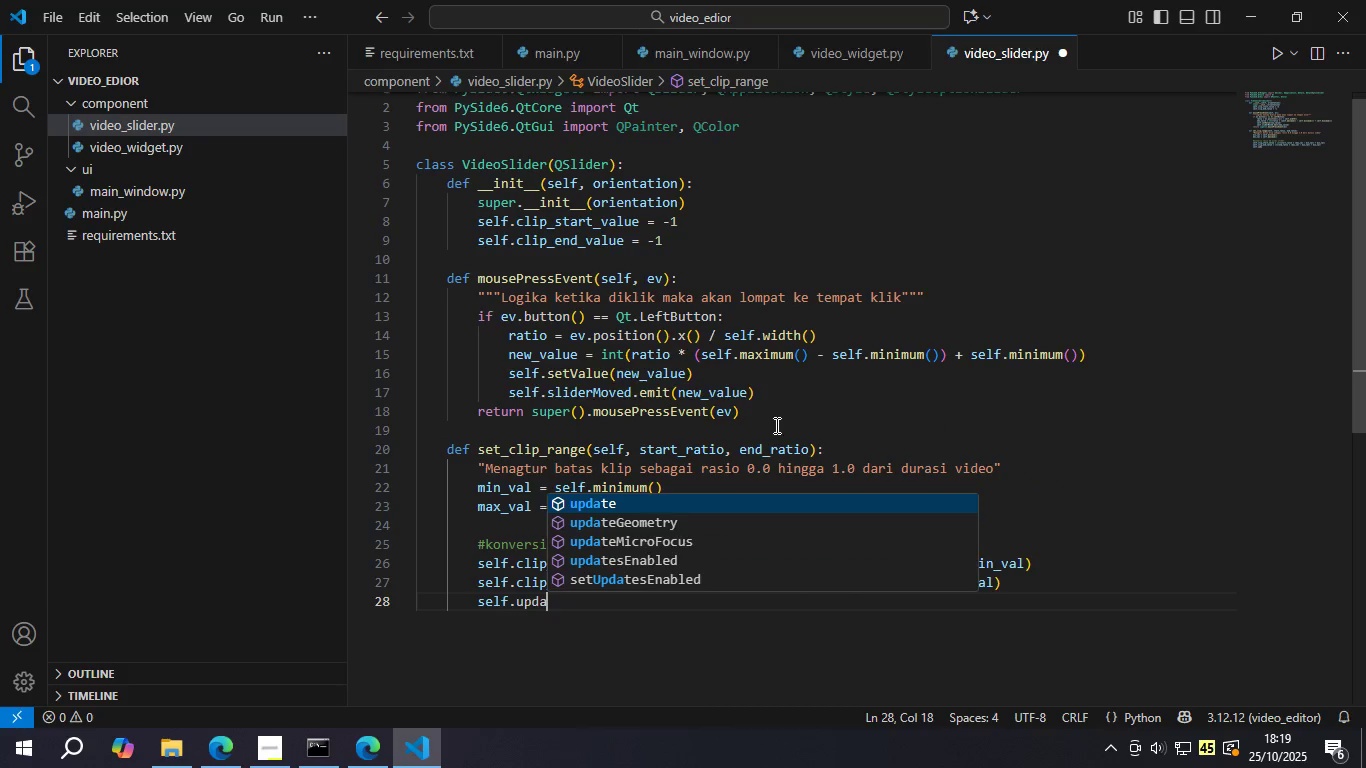 
key(Enter)
 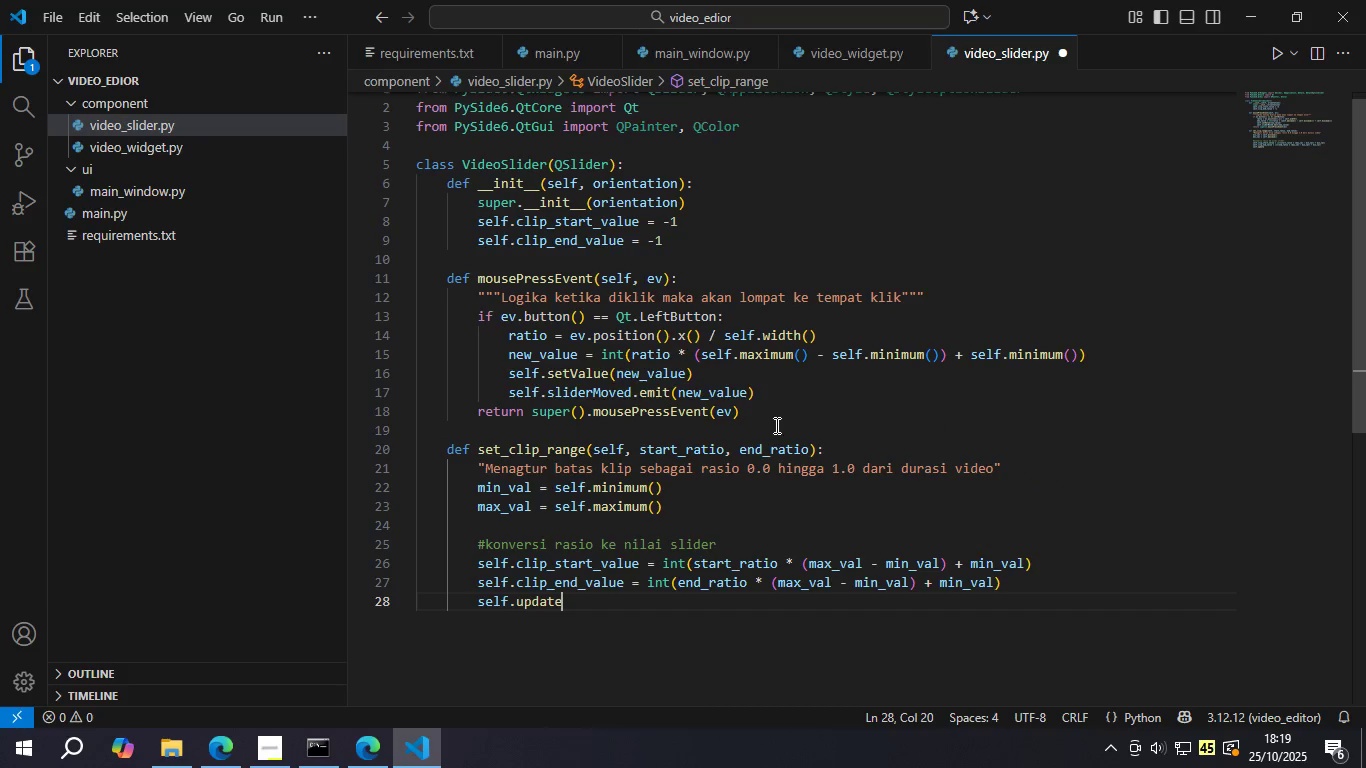 
key(Shift+9)
 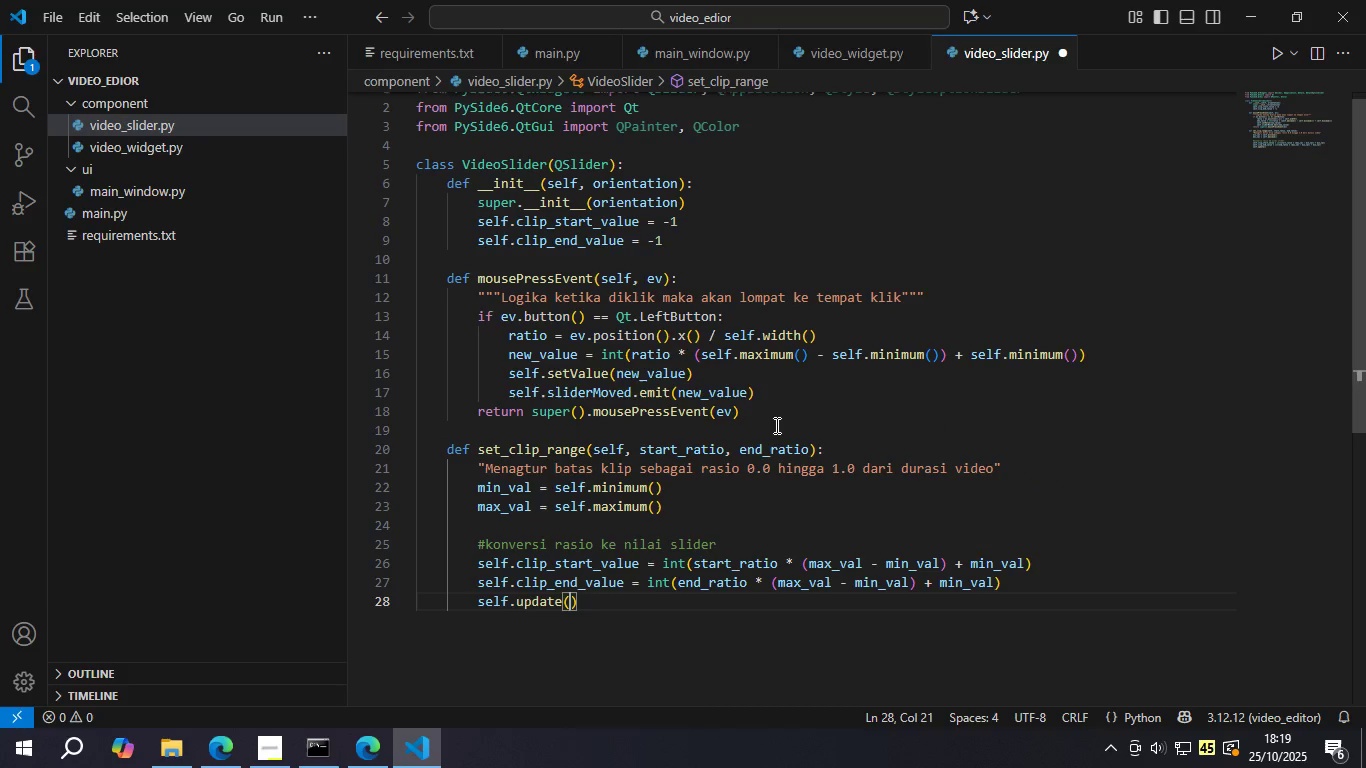 
key(Control+S)
 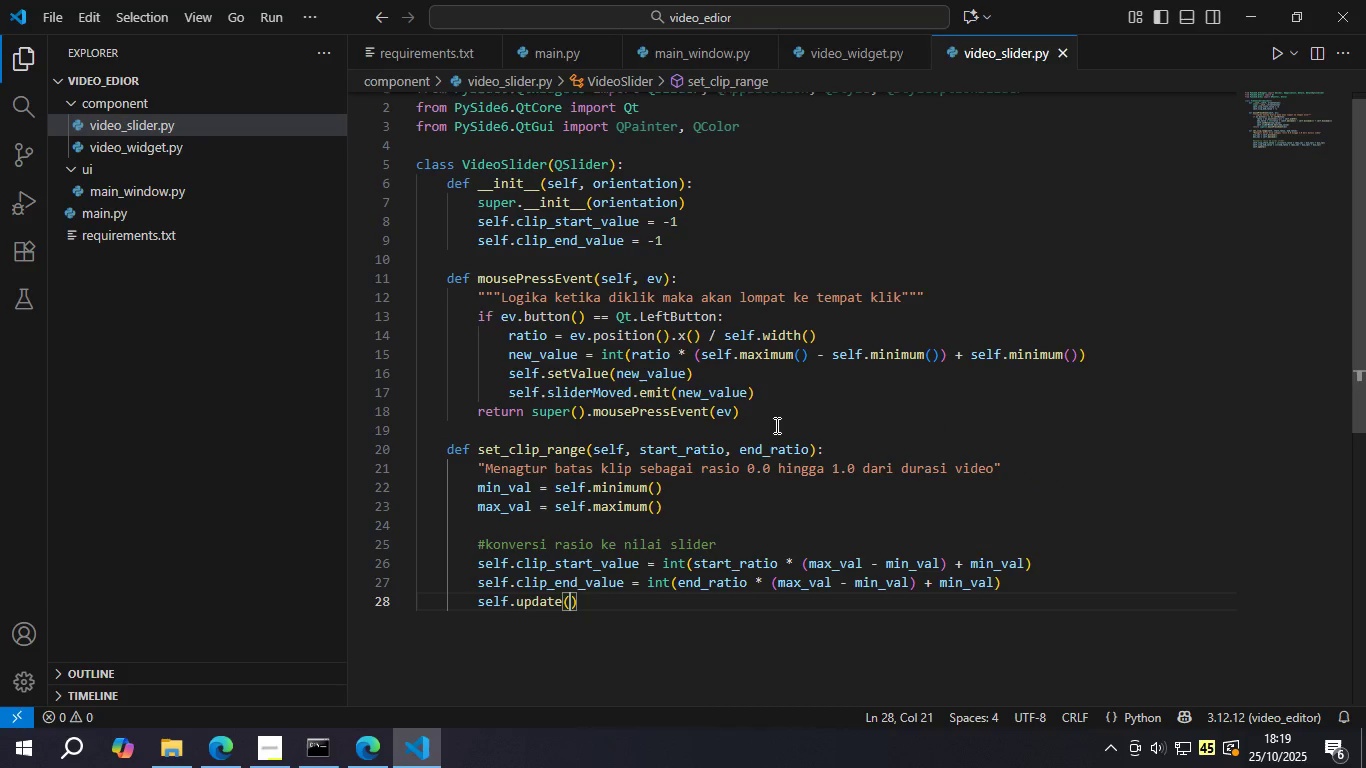 
key(ArrowRight)
 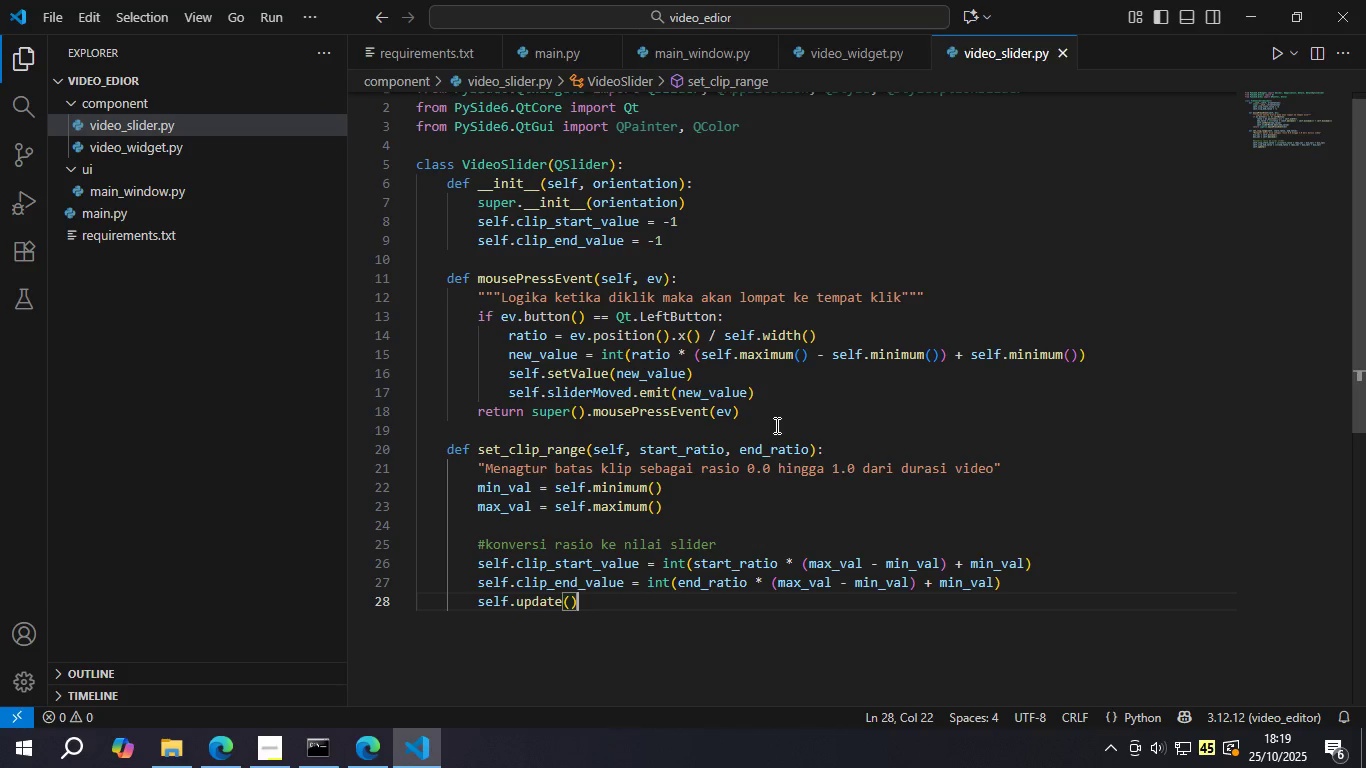 
key(Enter)
 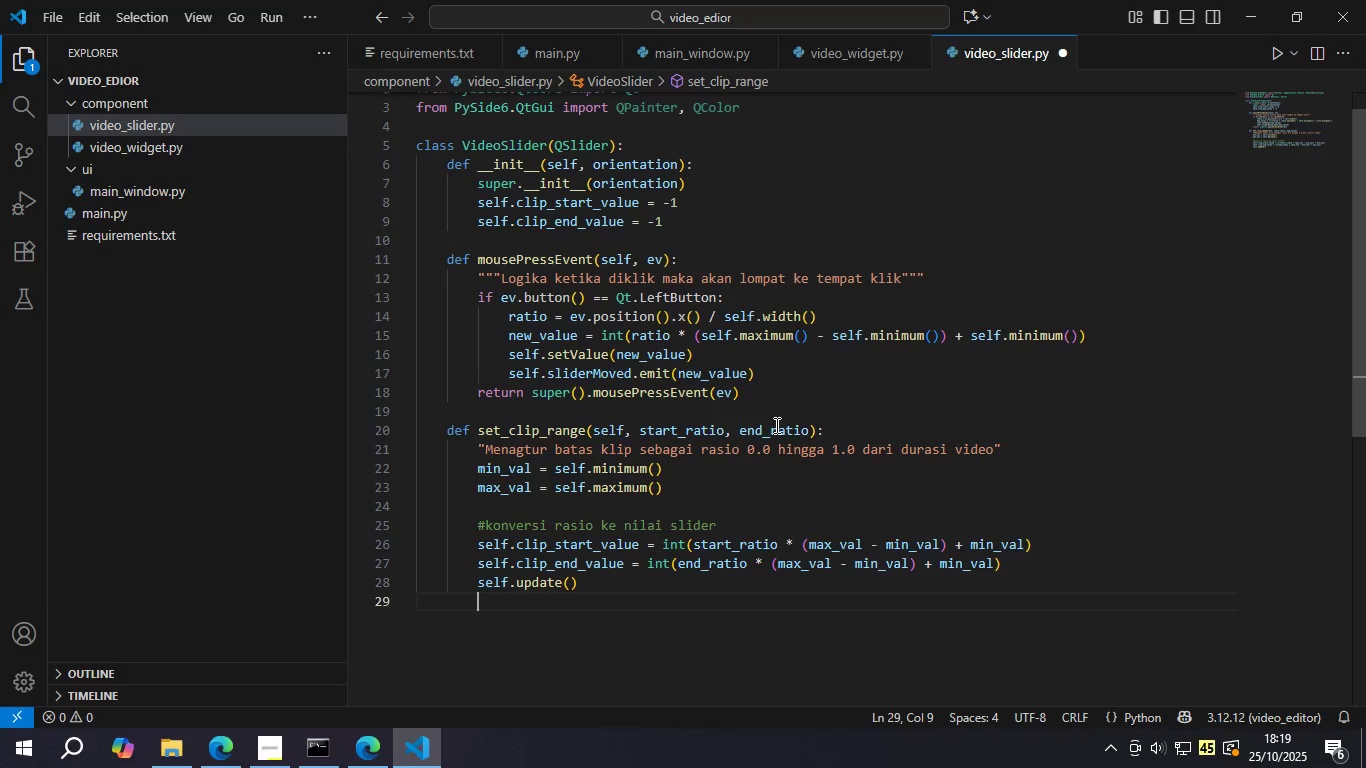 
key(Backspace)
 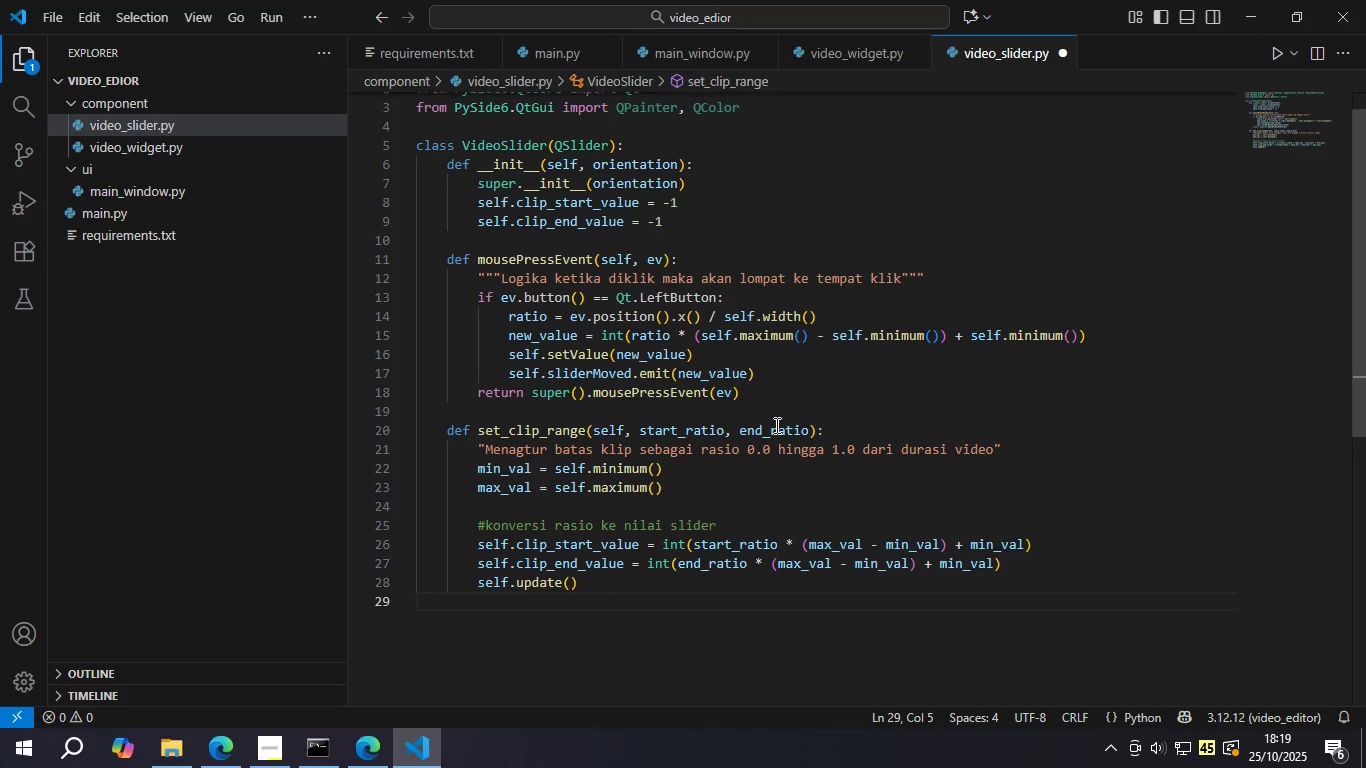 
key(Enter)
 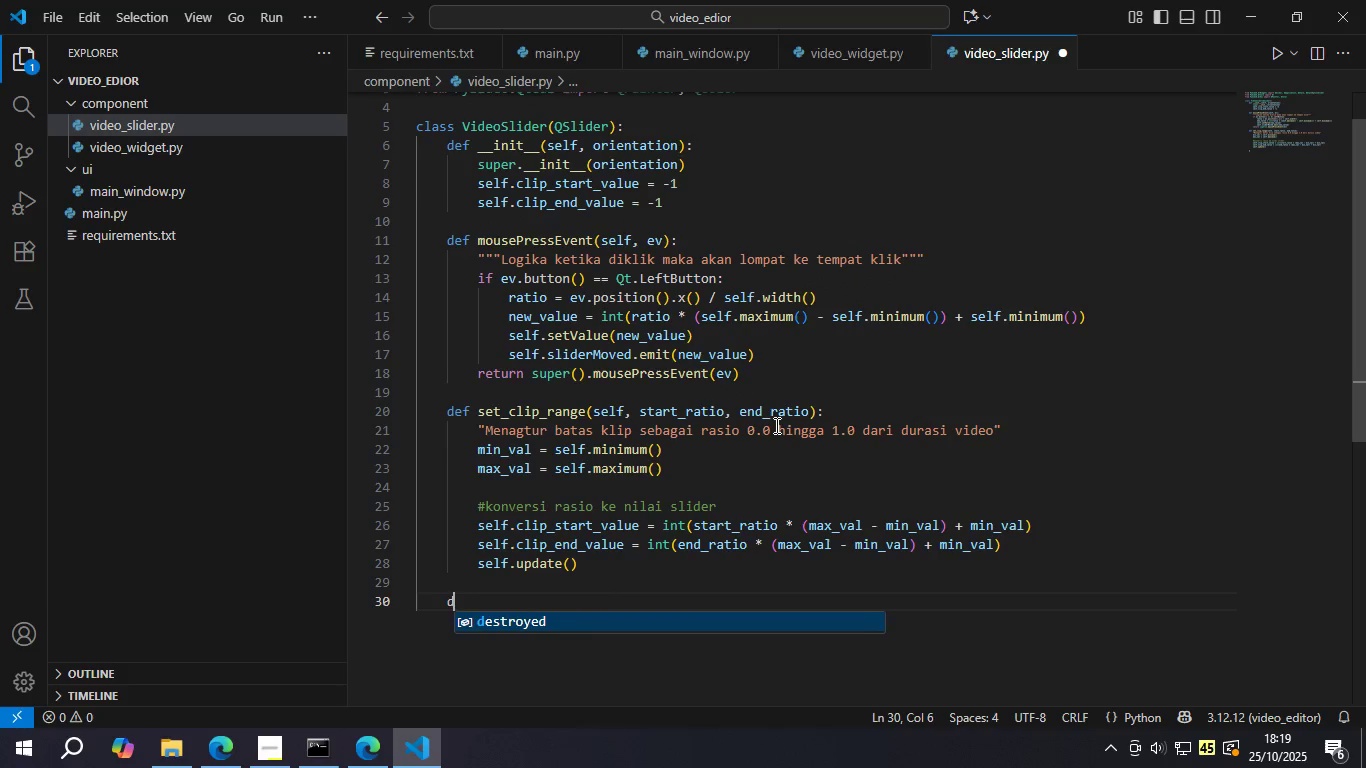 
type(def clear_clip_range(s)
 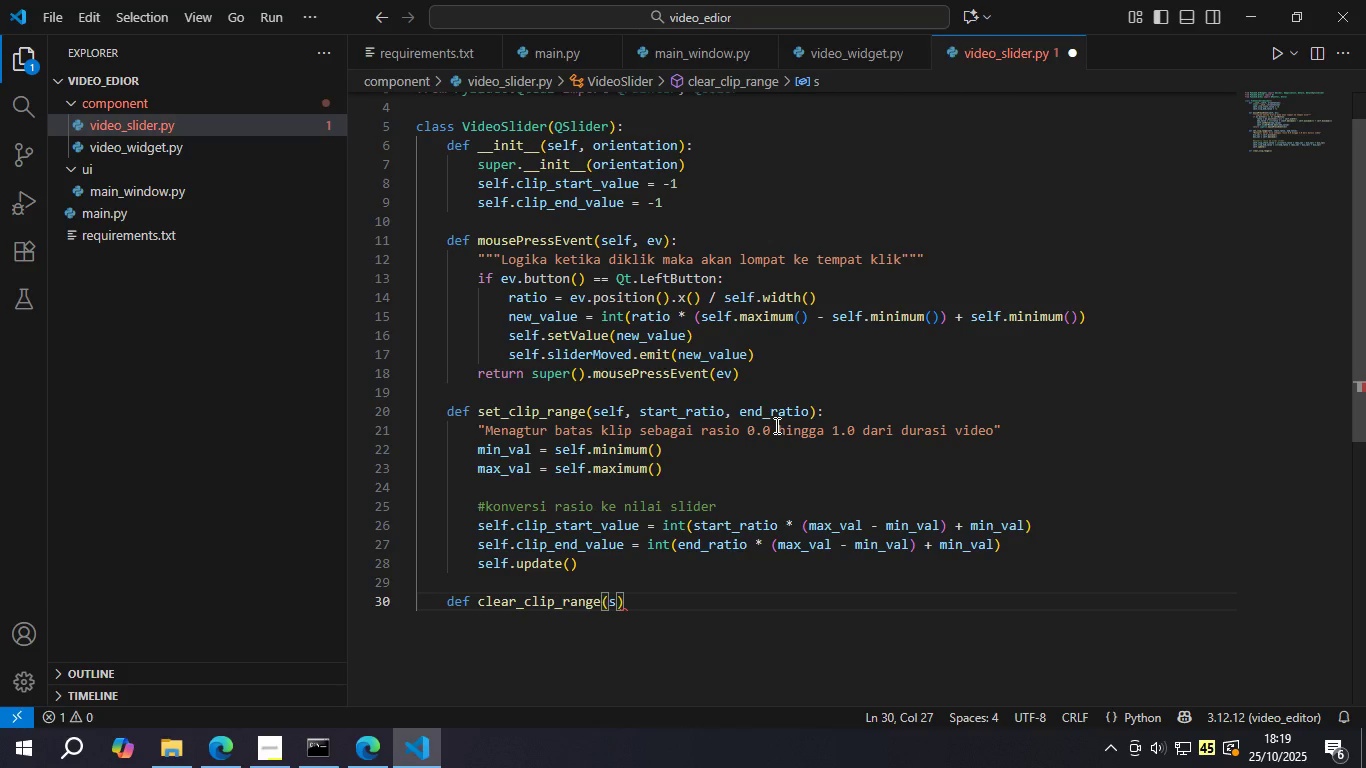 
type(elf)
 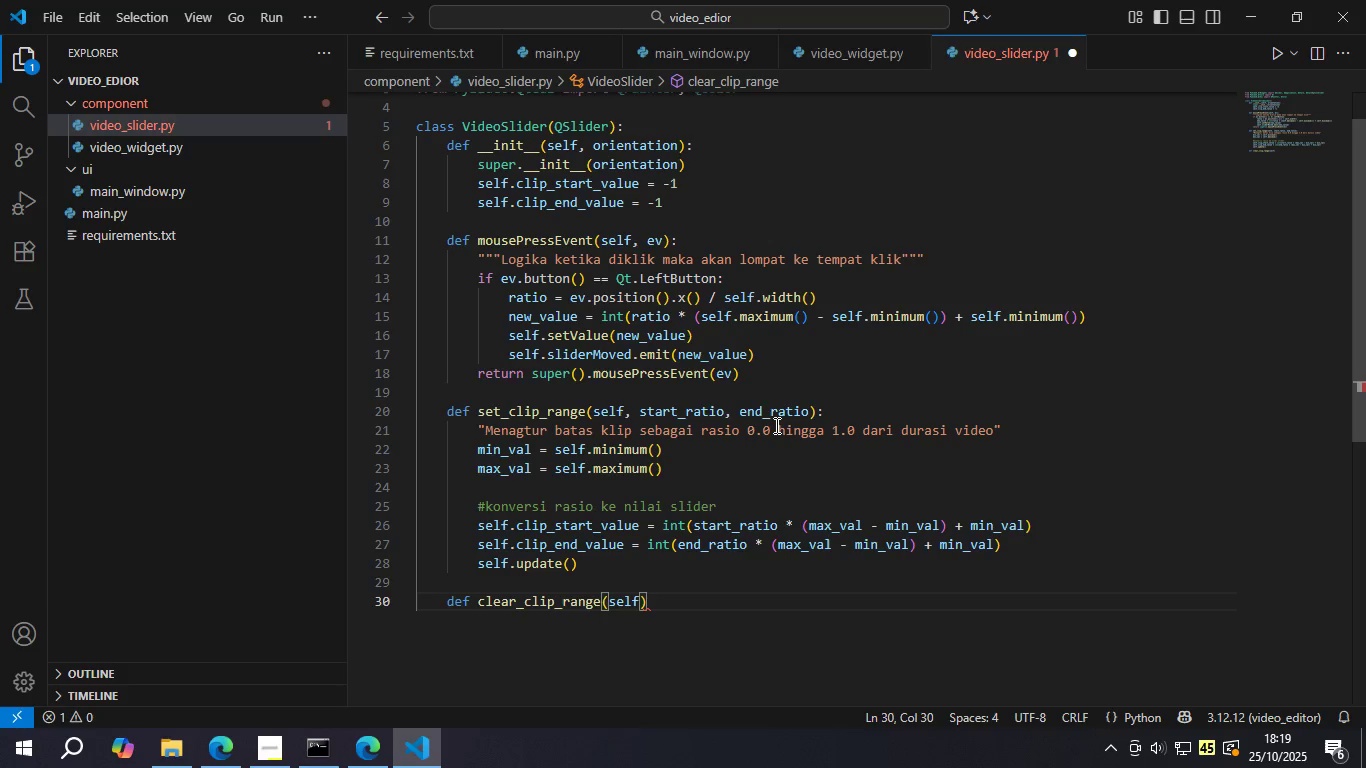 
key(ArrowRight)
 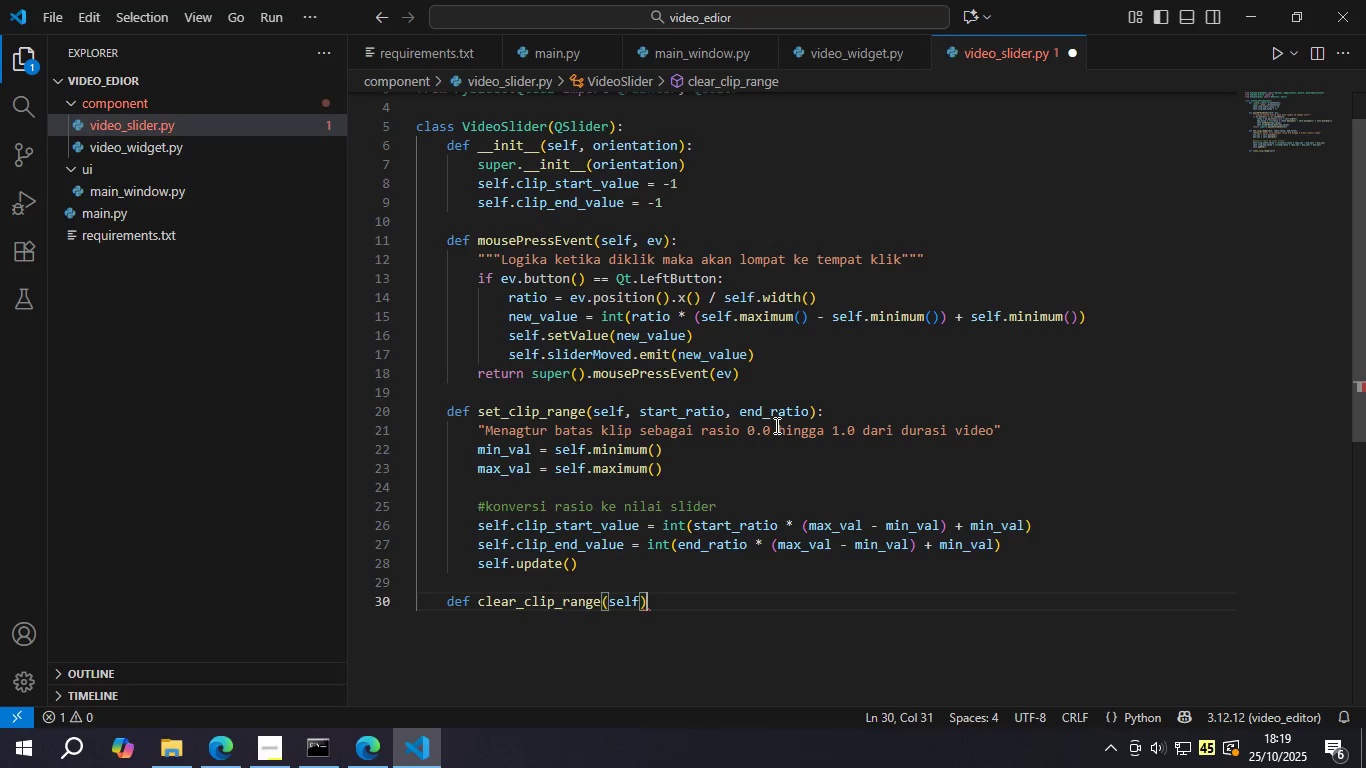 
key(Shift+Semicolon)
 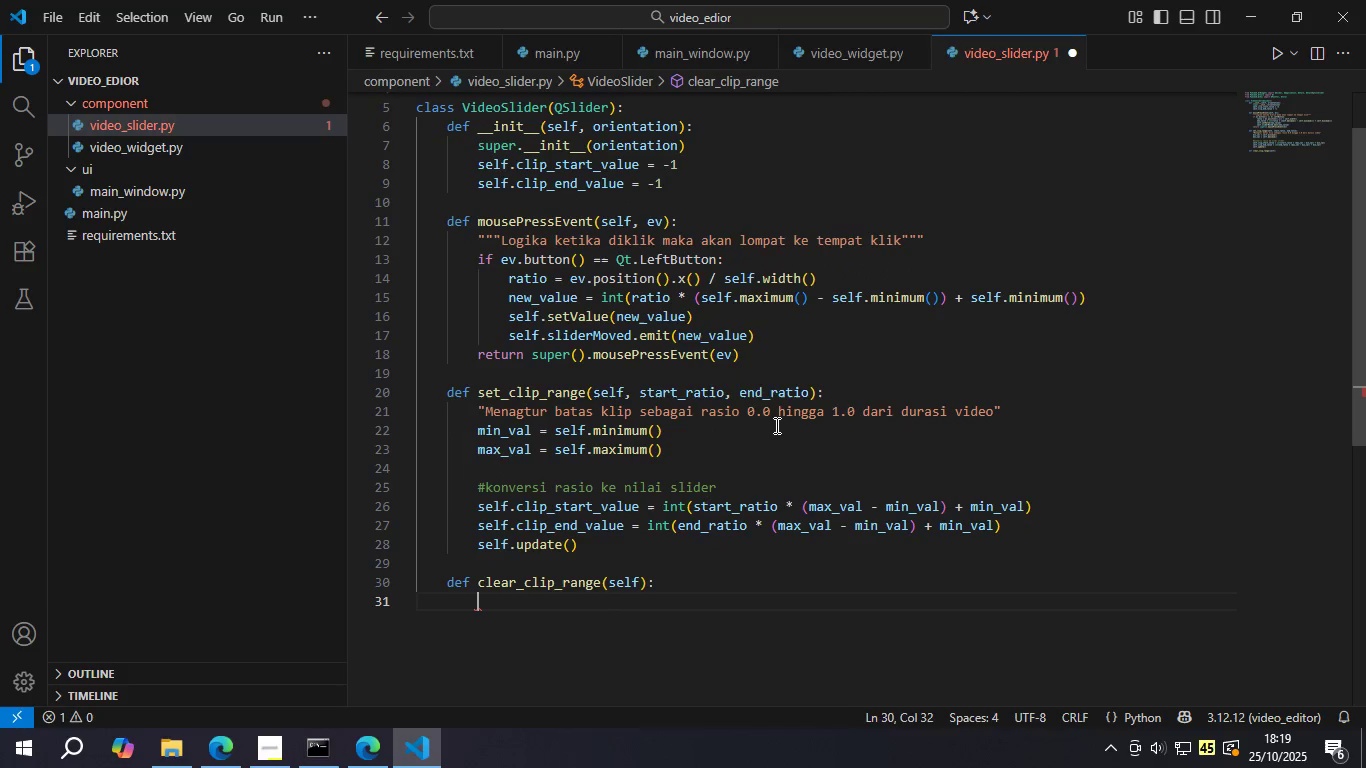 
key(Enter)
 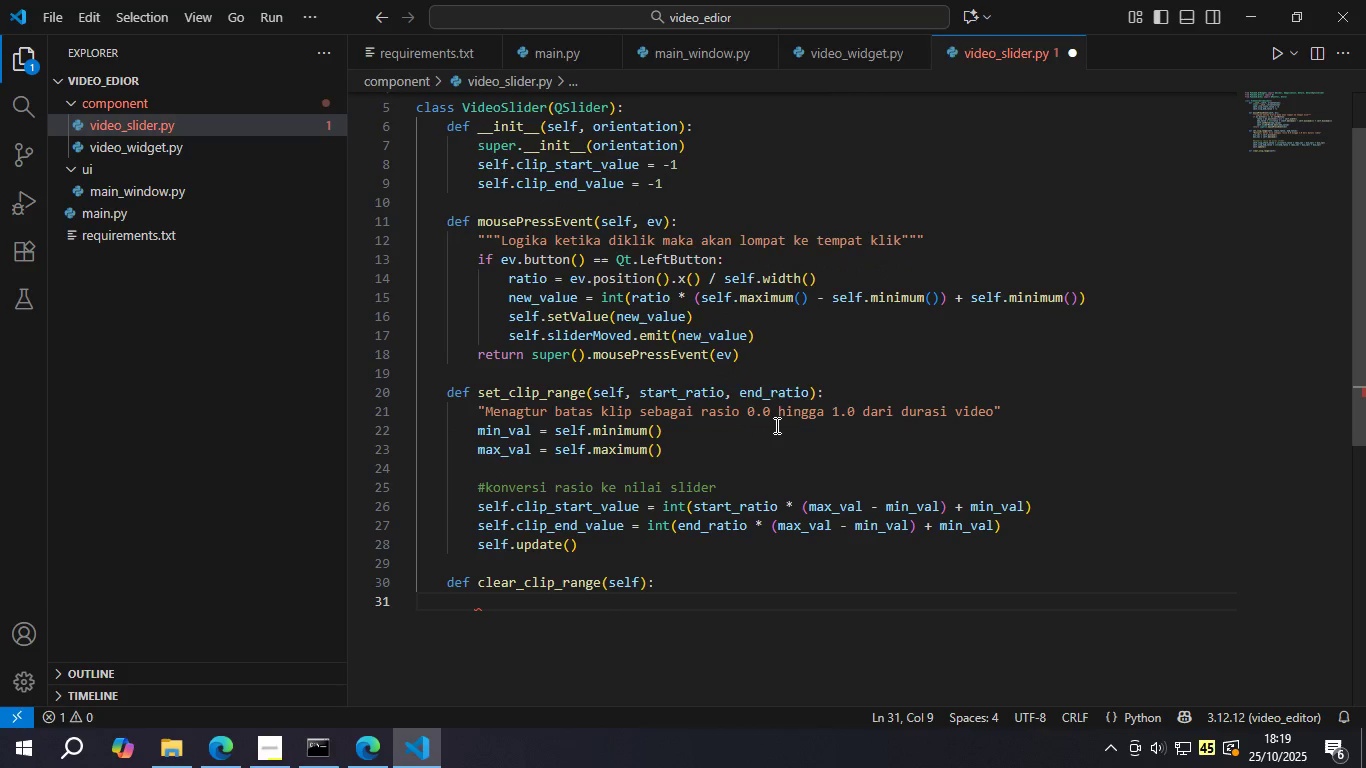 
hold_key(key=ShiftLeft, duration=0.78)
 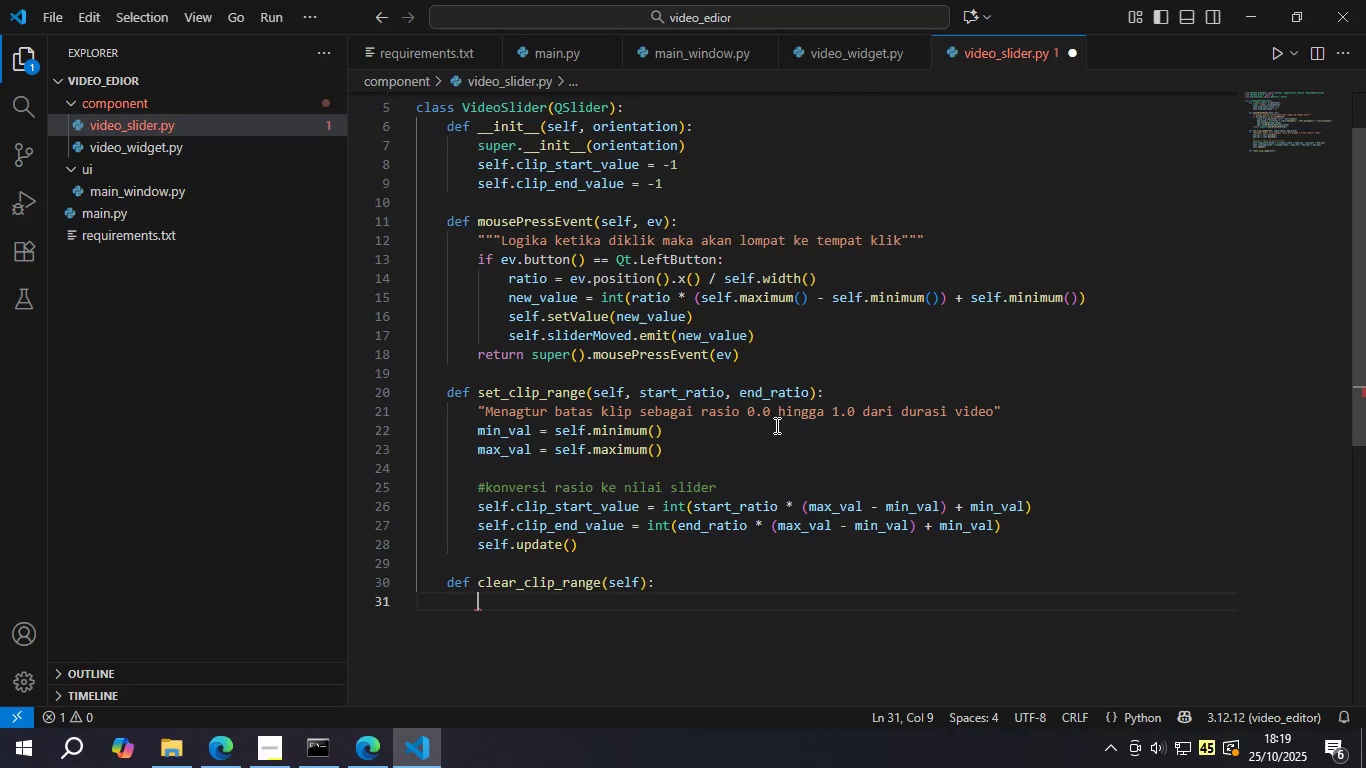 
type("""Menghapus pendan )
key(Backspace)
key(Backspace)
key(Backspace)
key(Backspace)
type(anda clip)
 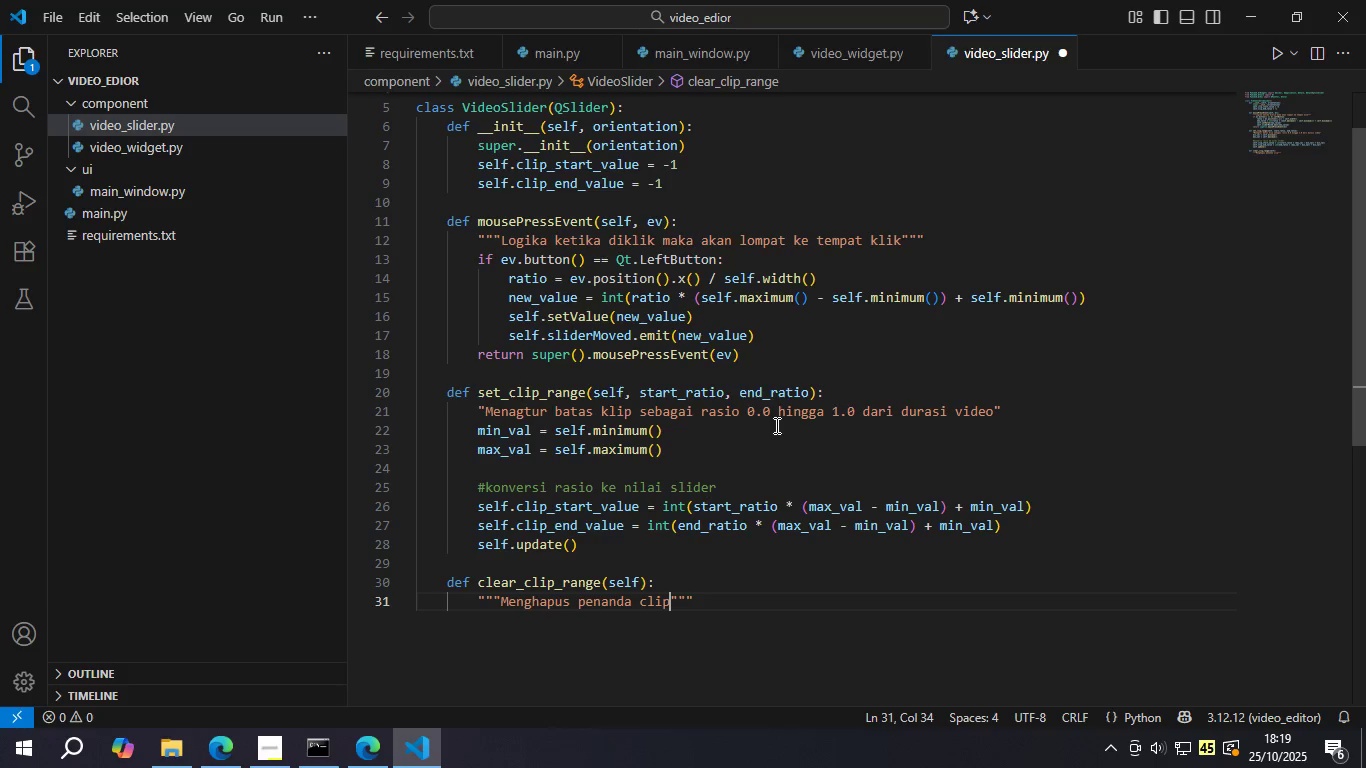 
key(Control+S)
 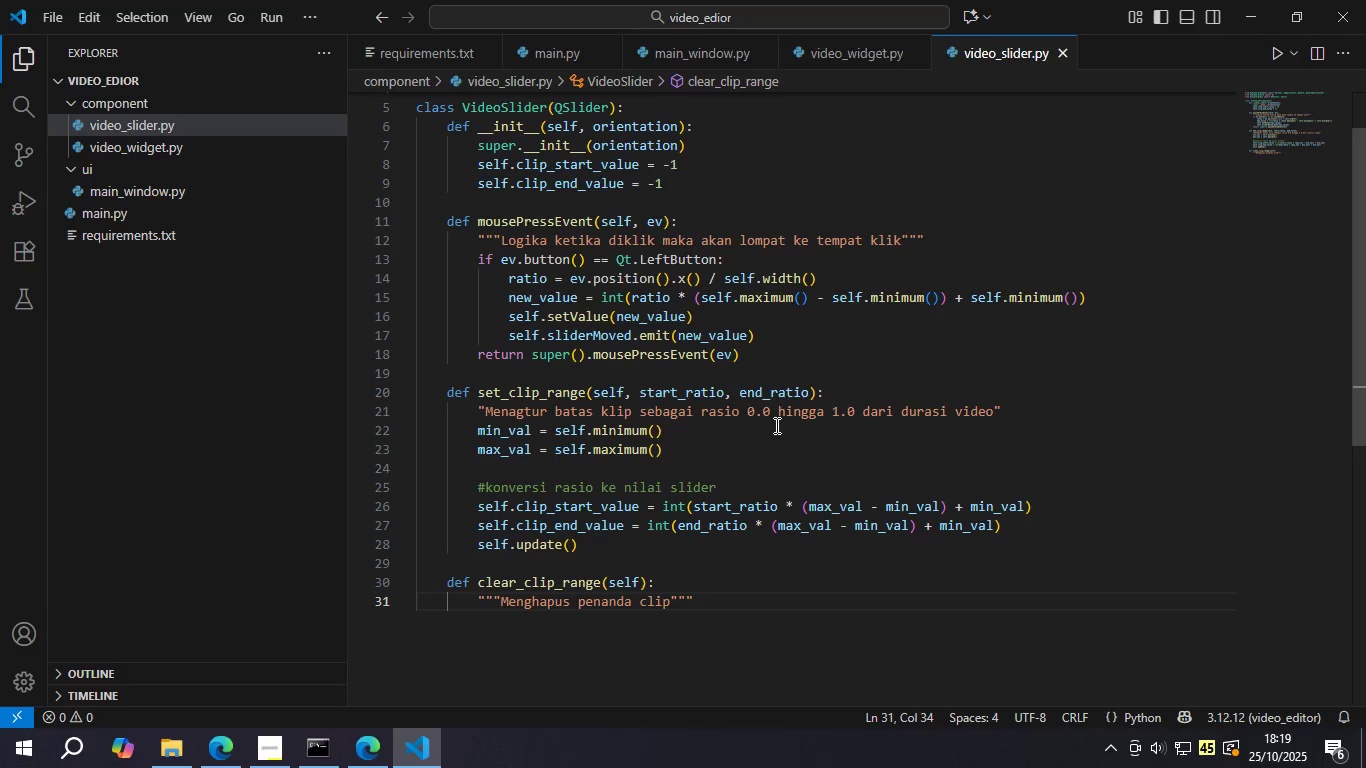 
wait(17.31)
 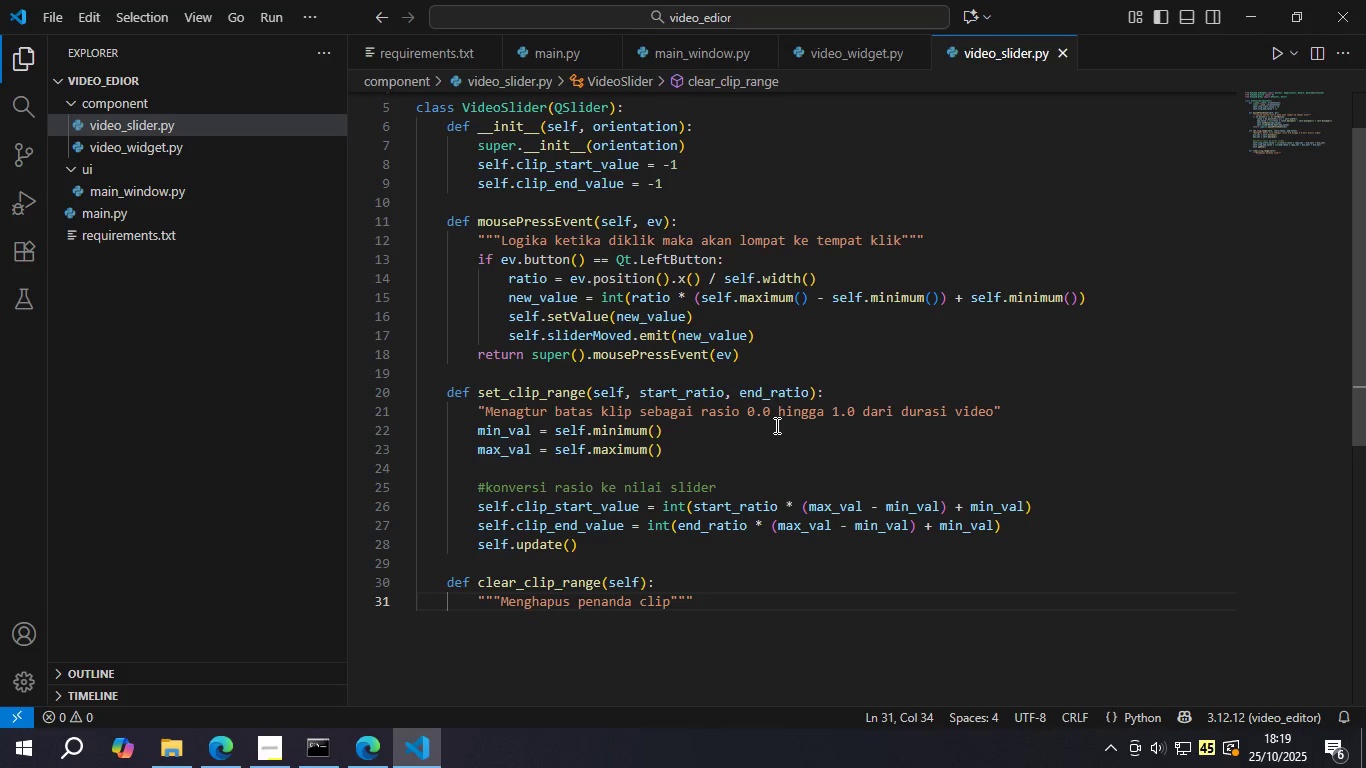 
scroll: coordinate [776, 456], scroll_direction: up, amount: 5.0
 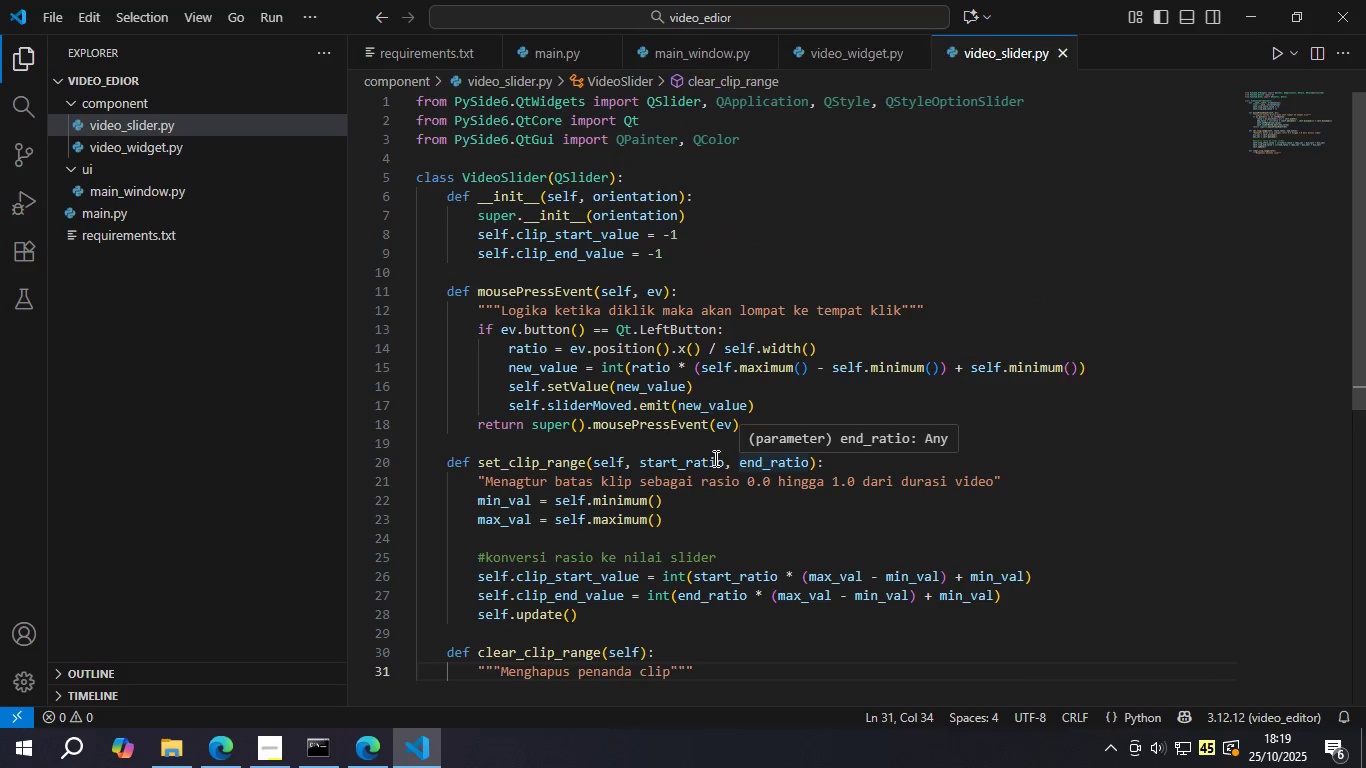 
scroll: coordinate [714, 457], scroll_direction: down, amount: 3.0
 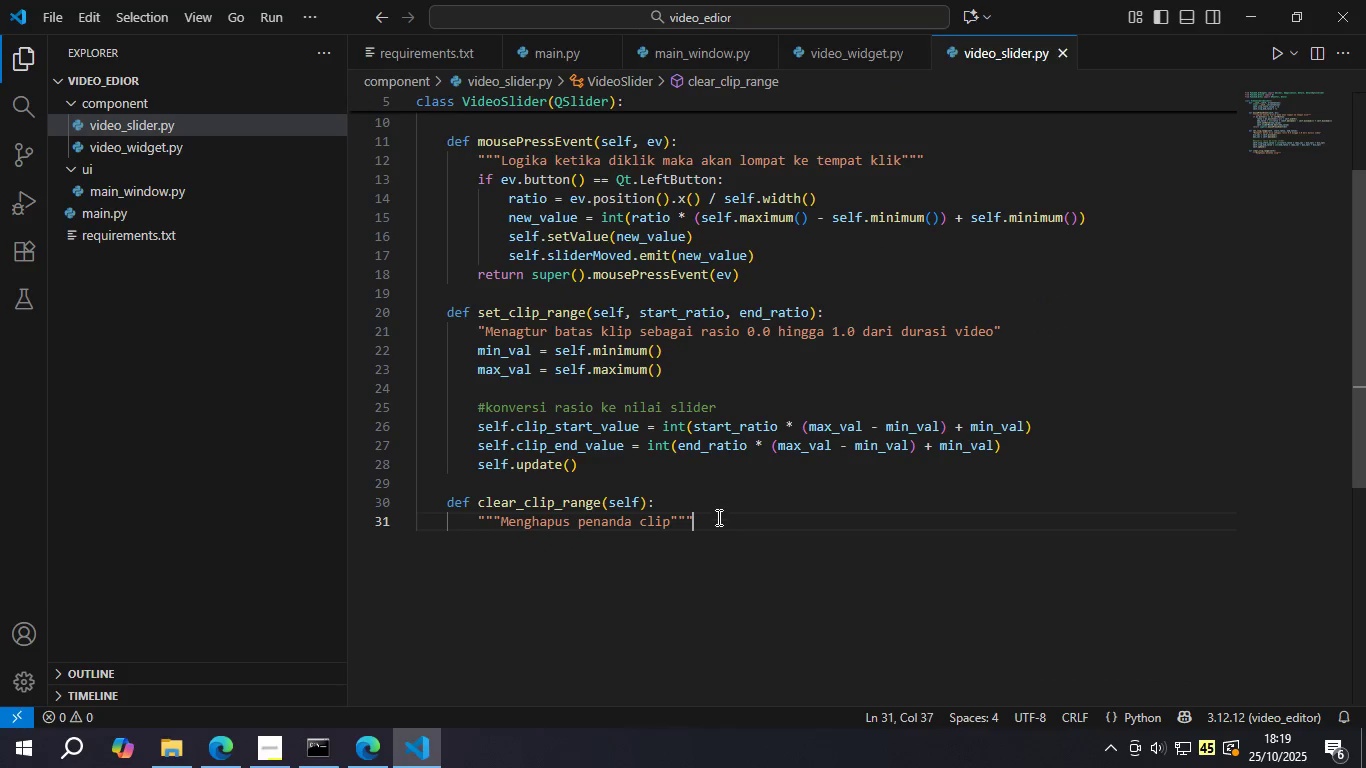 
left_click([717, 517])
 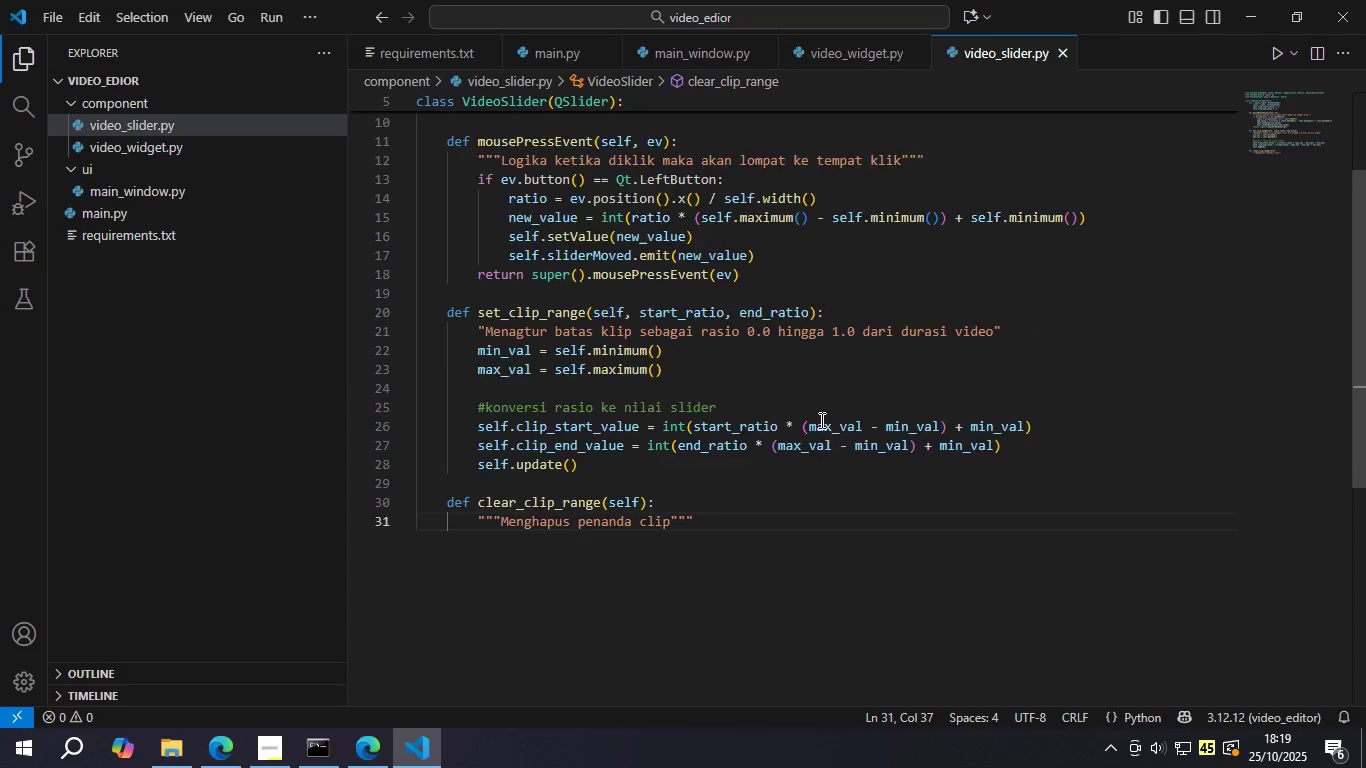 
scroll: coordinate [820, 420], scroll_direction: up, amount: 4.0
 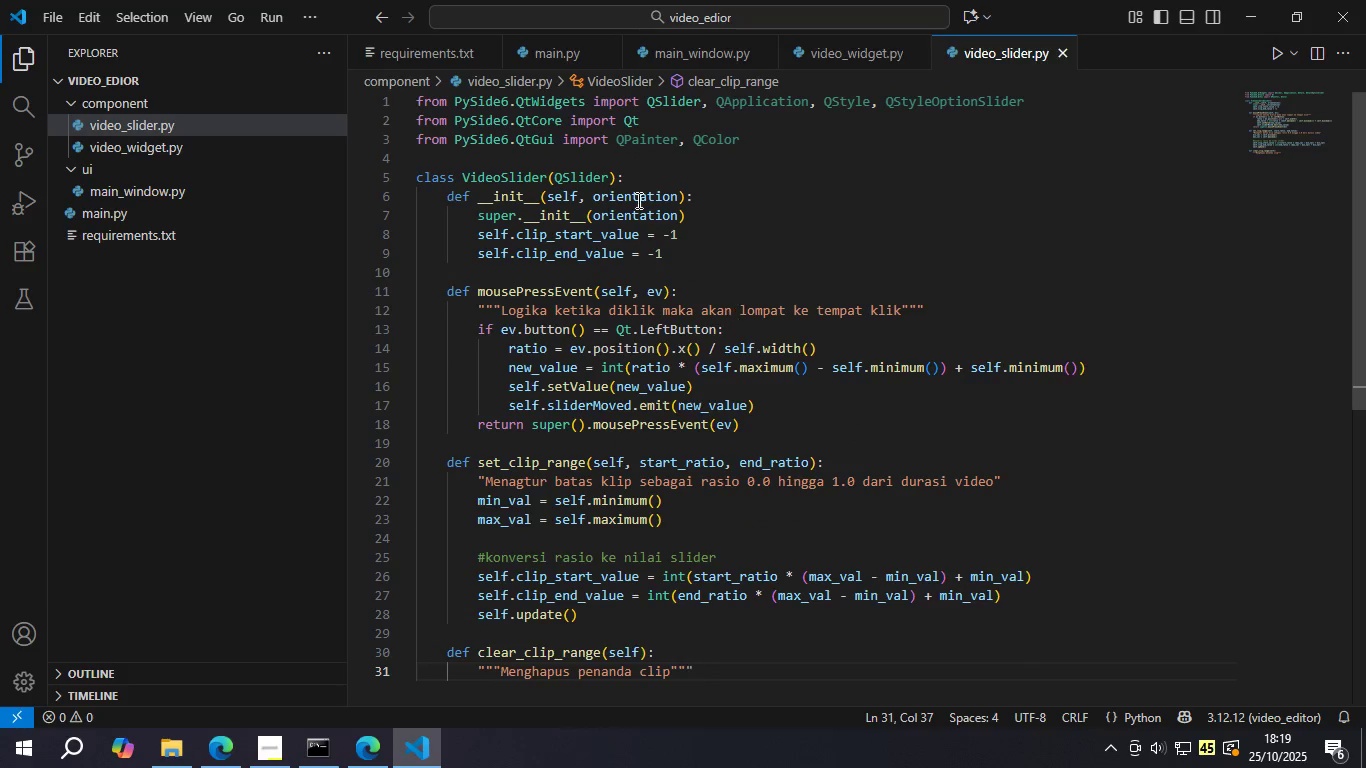 
left_click([626, 173])
 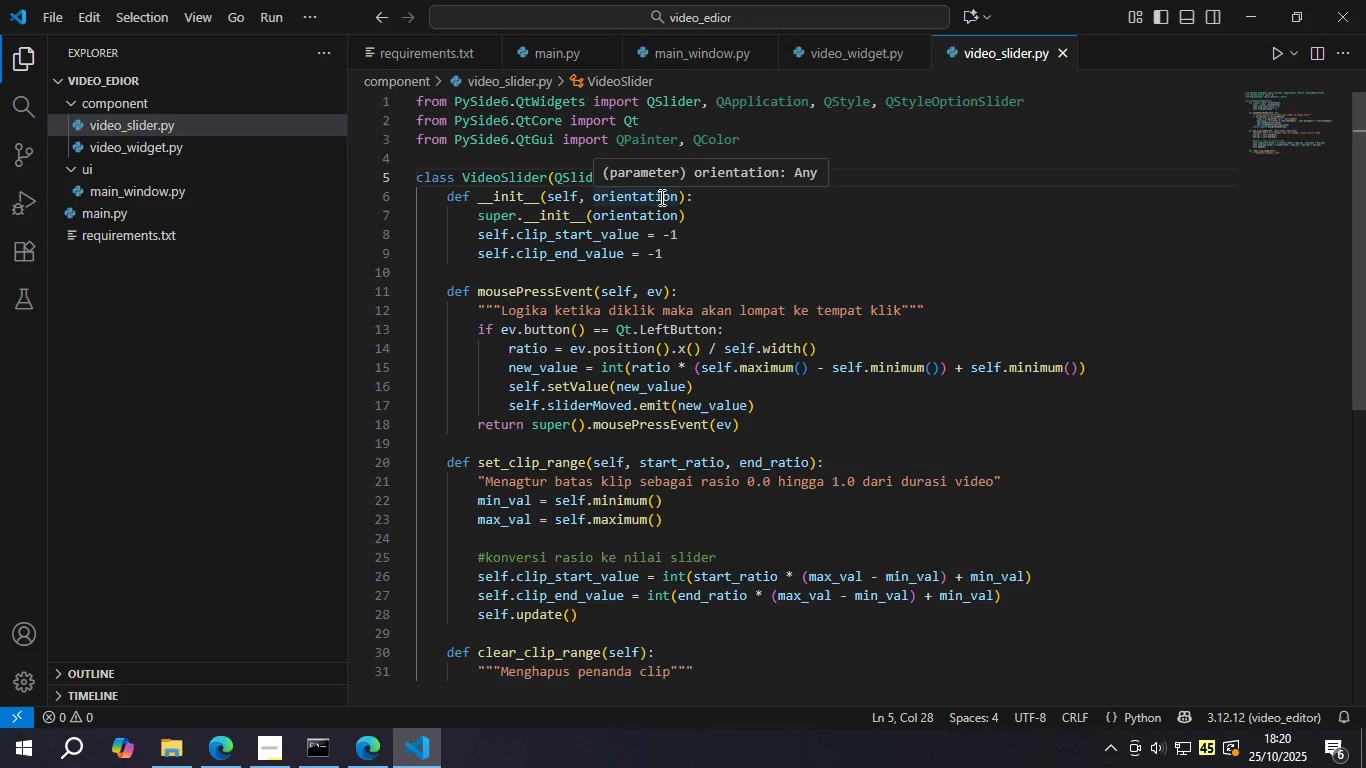 
wait(5.87)
 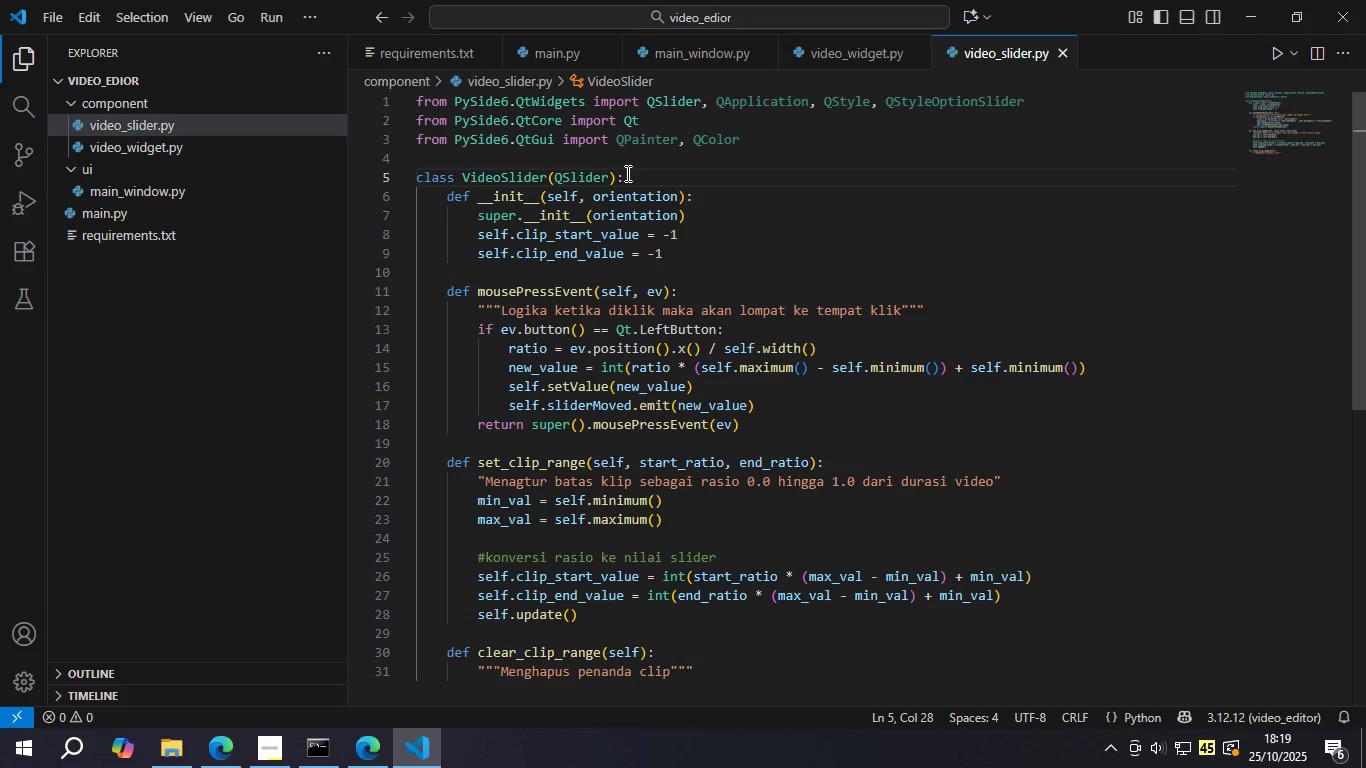 
key(Enter)
 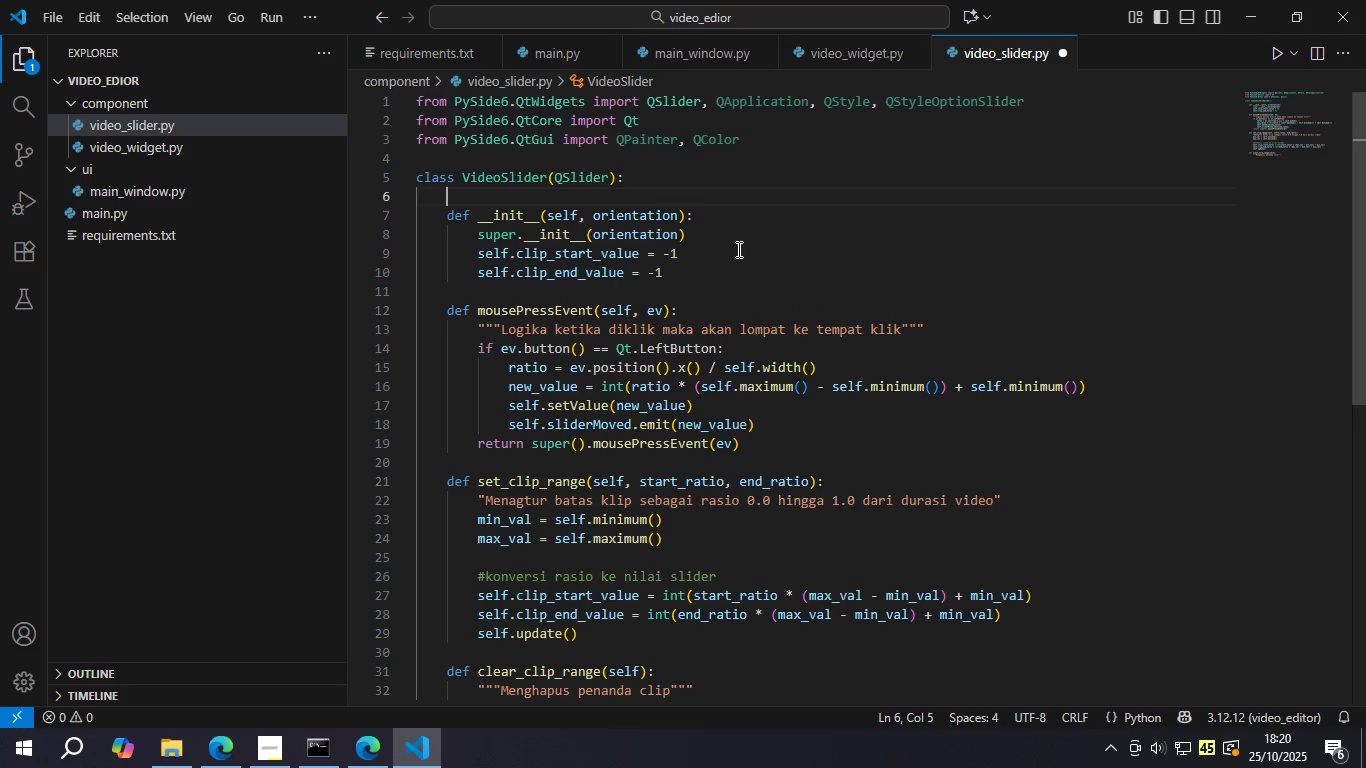 
type("QSlider yang dapat lompat ke posisi mosue ketika dilik)
key(Backspace)
key(Backspace)
key(Backspace)
type(klik dan punya maerke)
key(Backspace)
key(Backspace)
key(Backspace)
key(Backspace)
type(rker pendadn)
key(Backspace)
key(Backspace)
key(Backspace)
key(Backspace)
type(anda)
 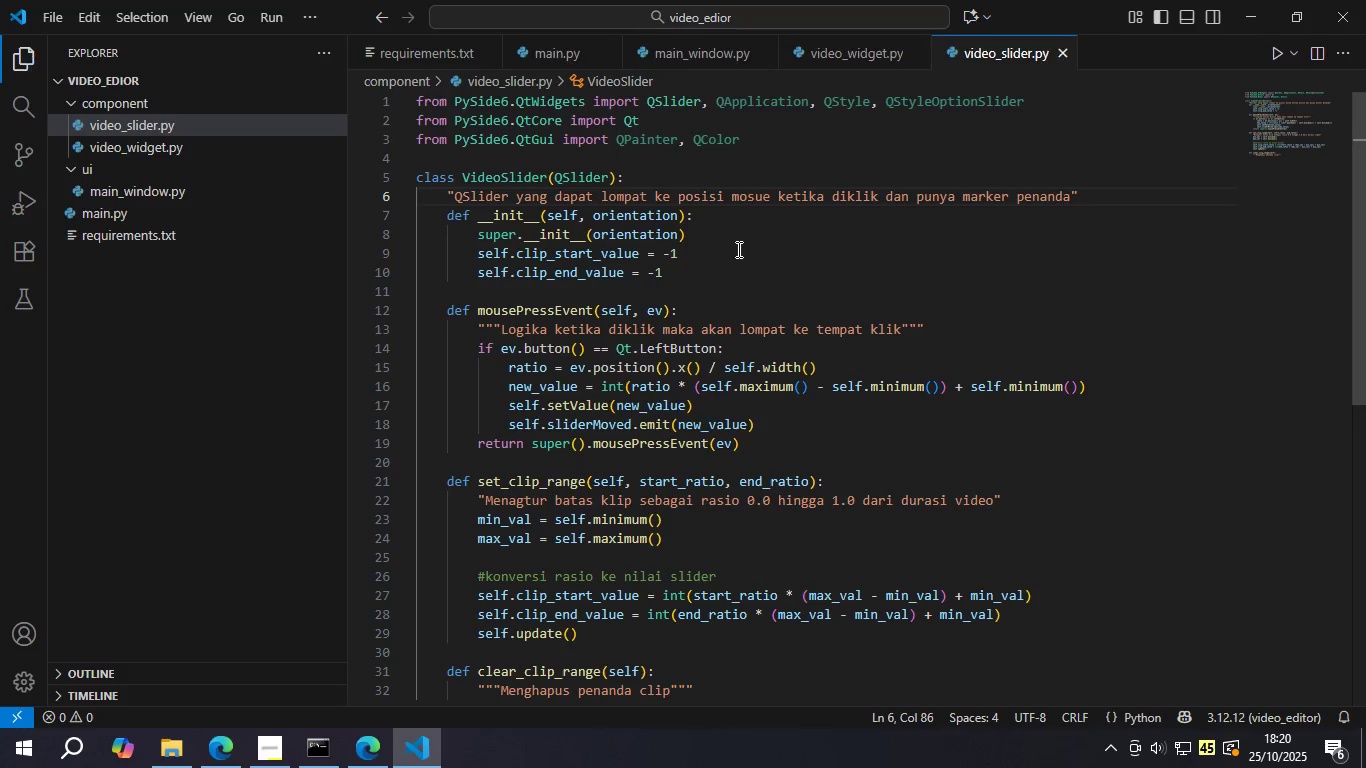 
key(Control+S)
 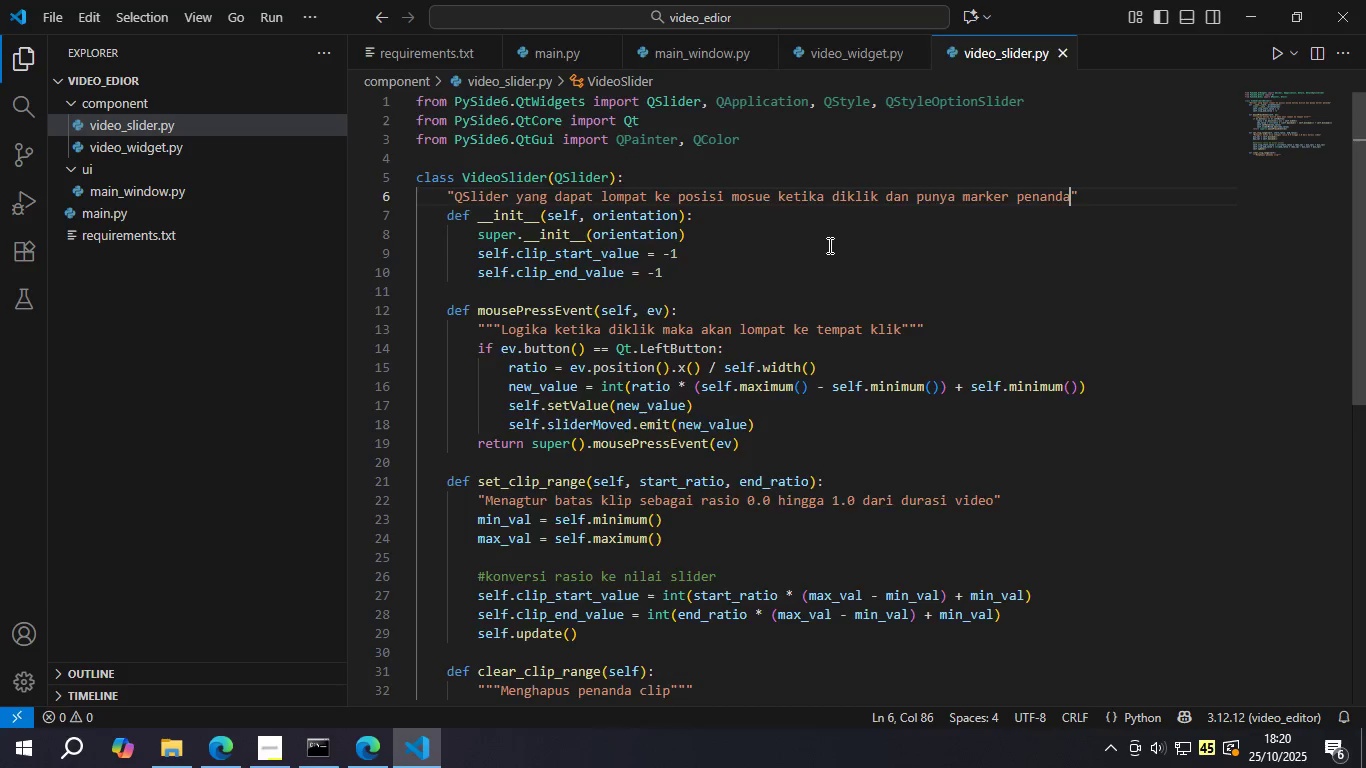 
scroll: coordinate [828, 249], scroll_direction: down, amount: 4.0
 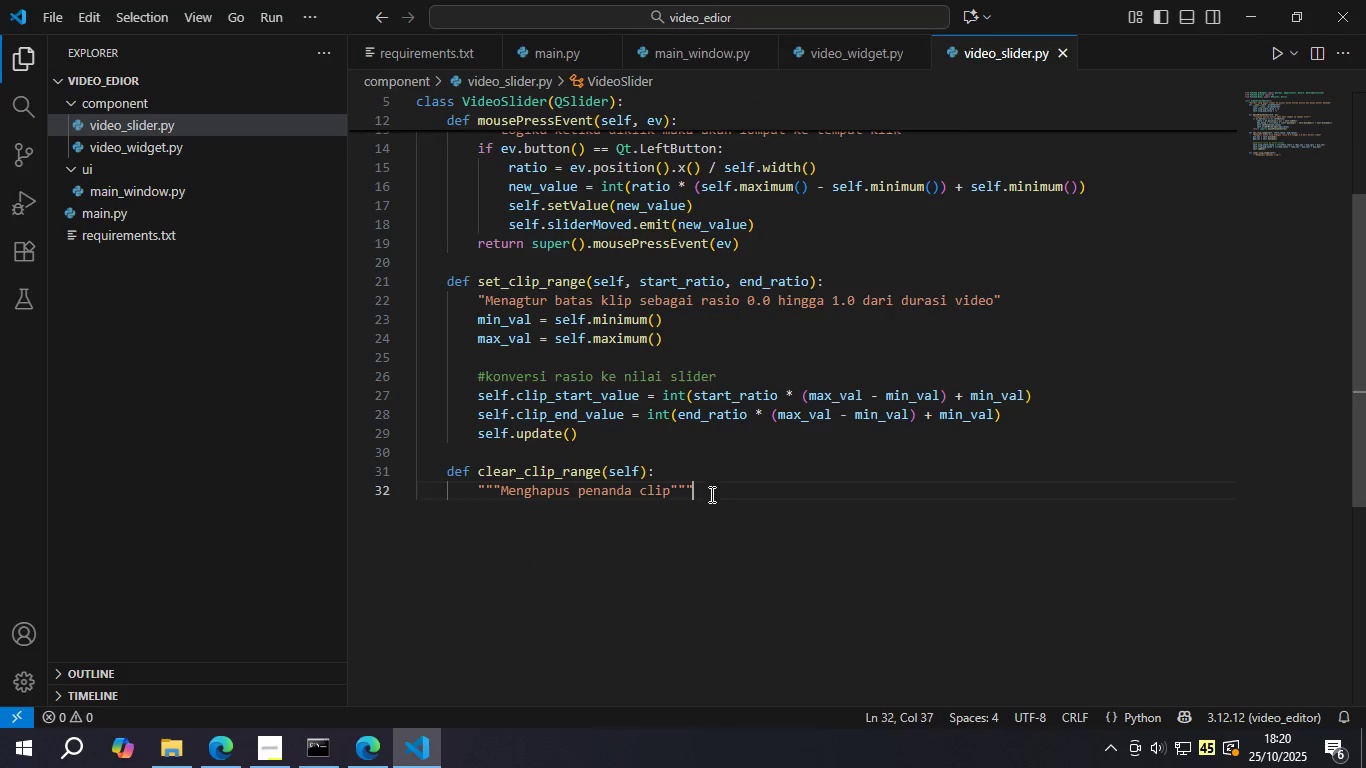 
left_click([710, 494])
 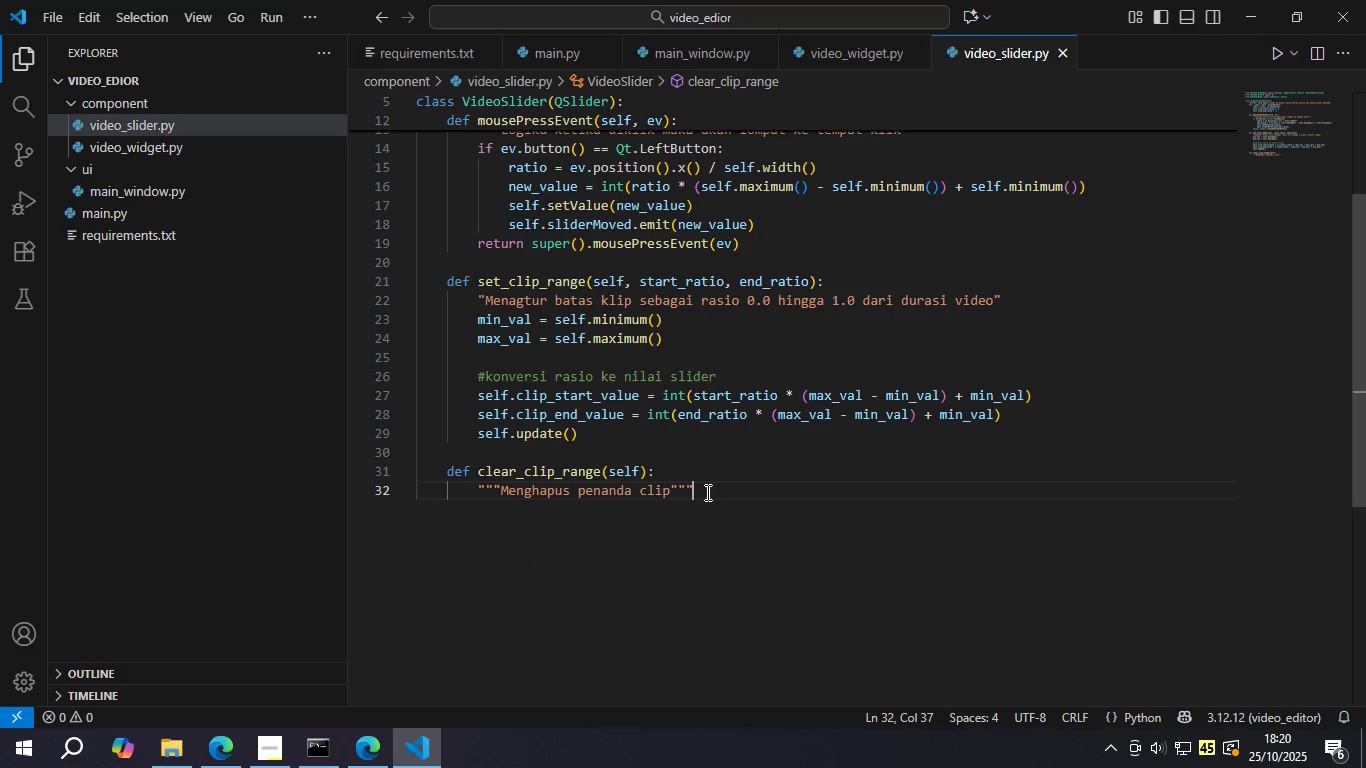 
key(Enter)
 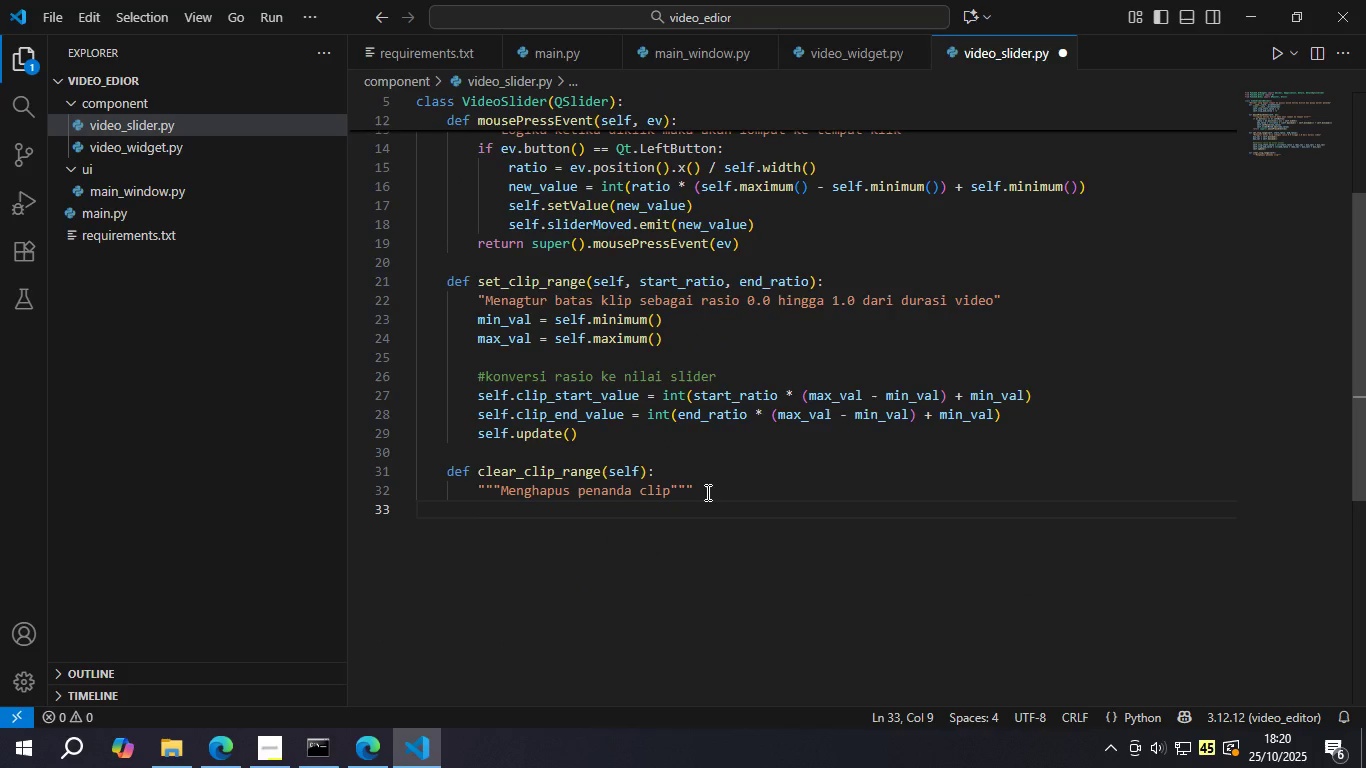 
type(self.clip)
 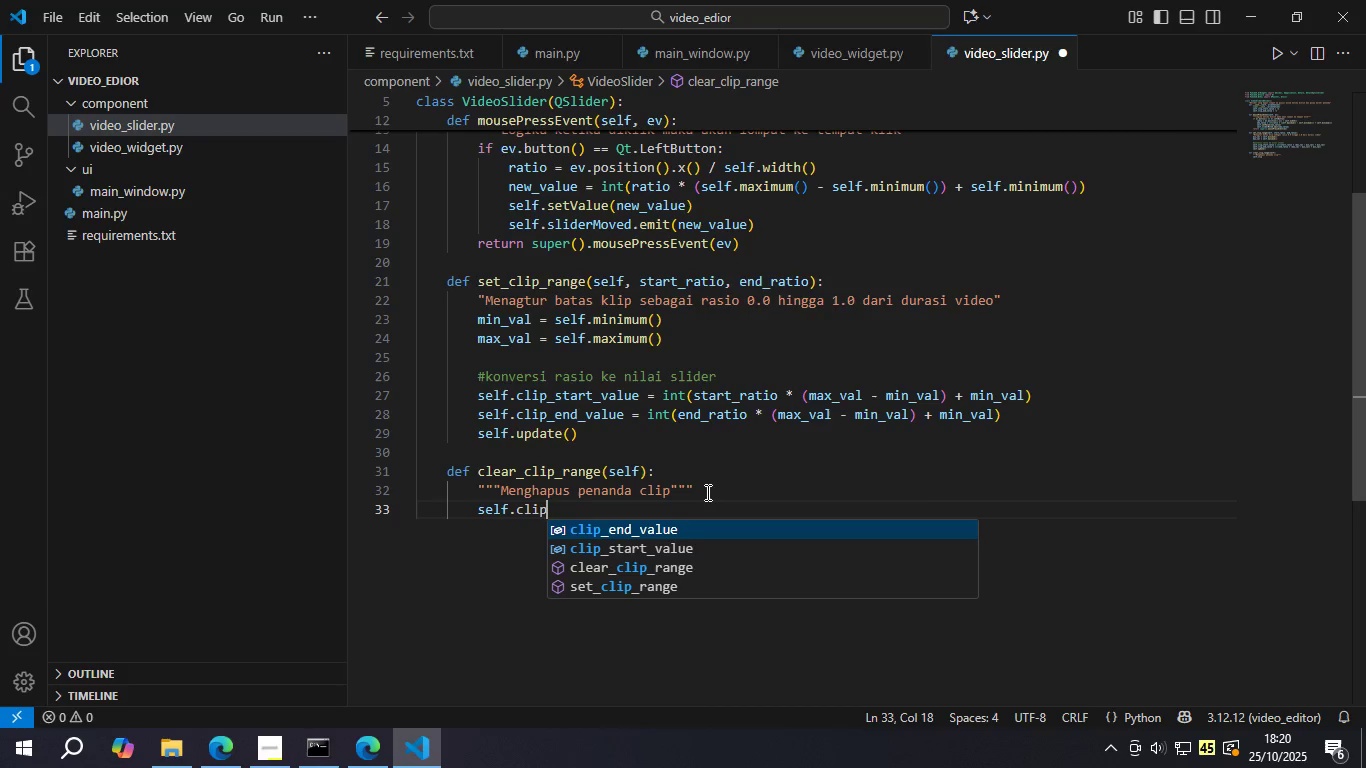 
key(ArrowDown)
 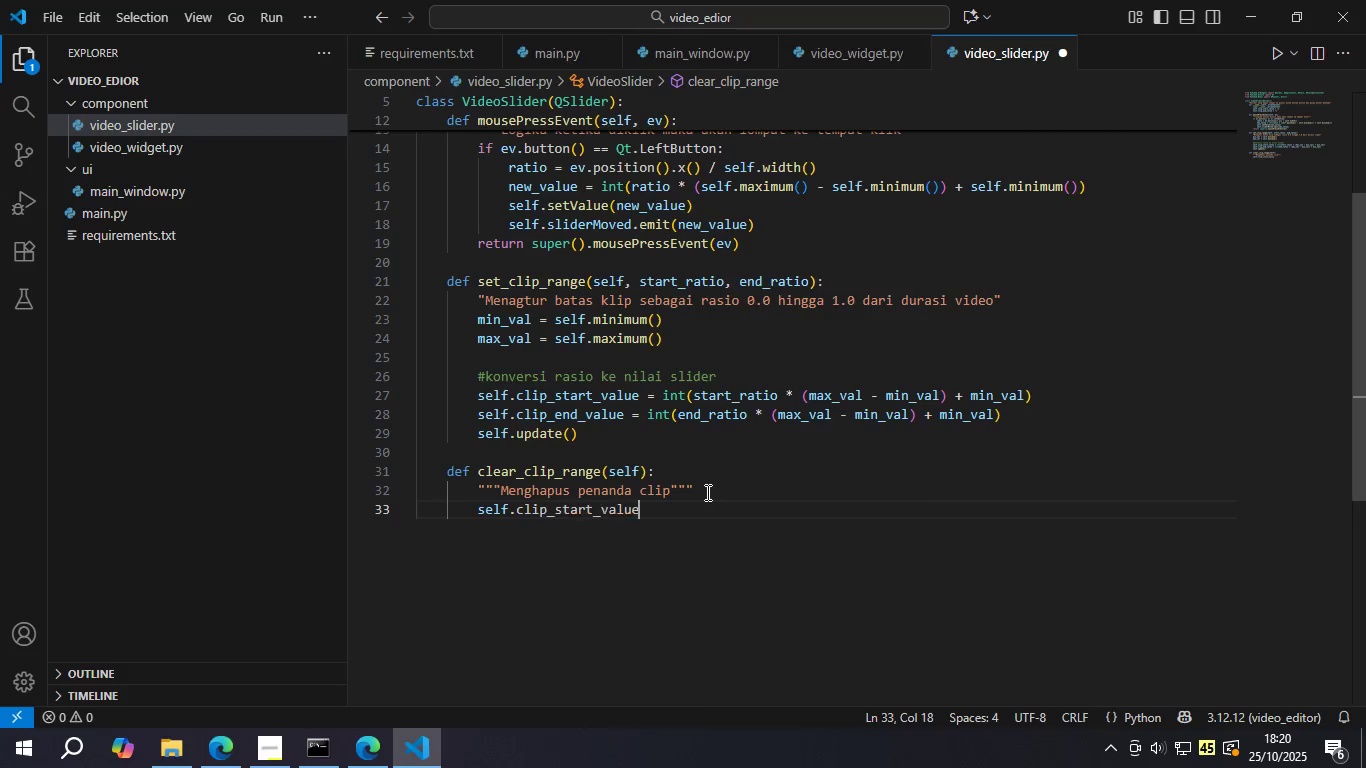 
key(Enter)
 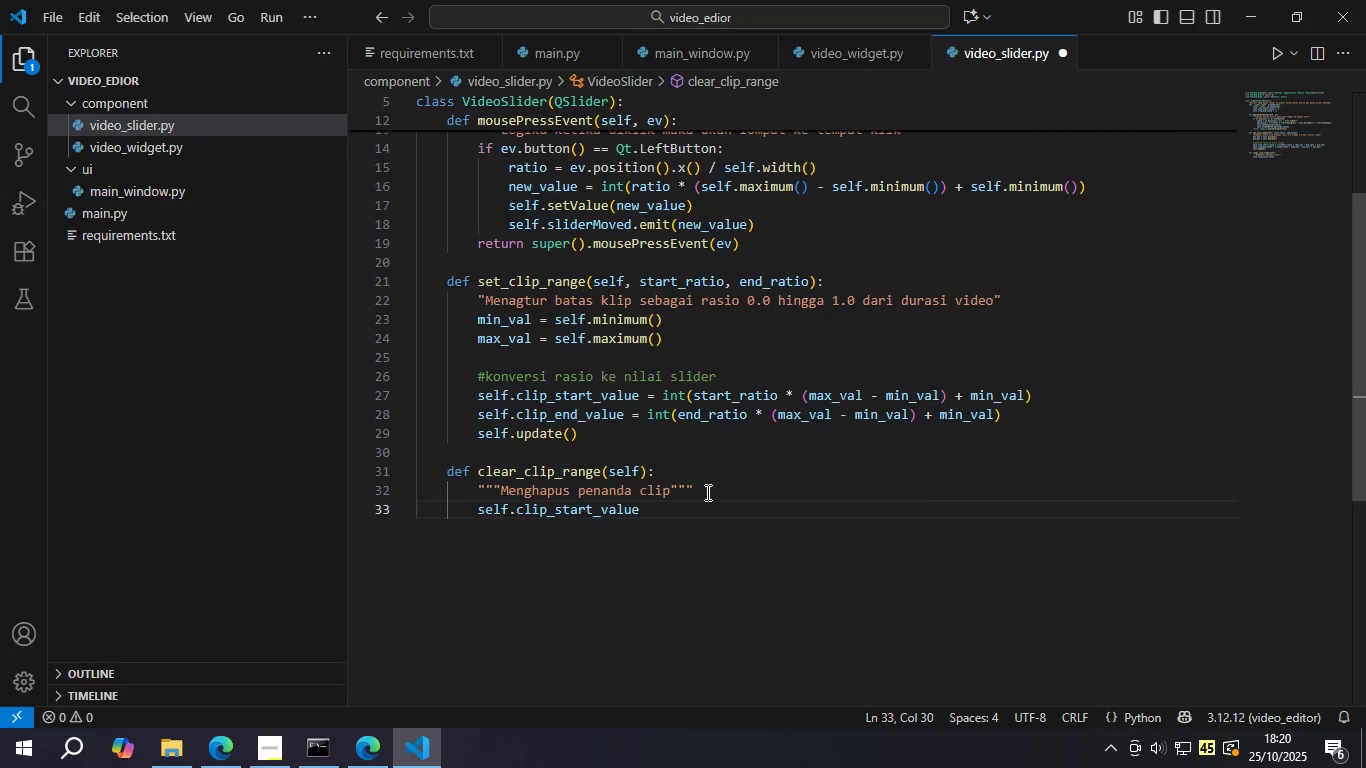 
key(Space)
 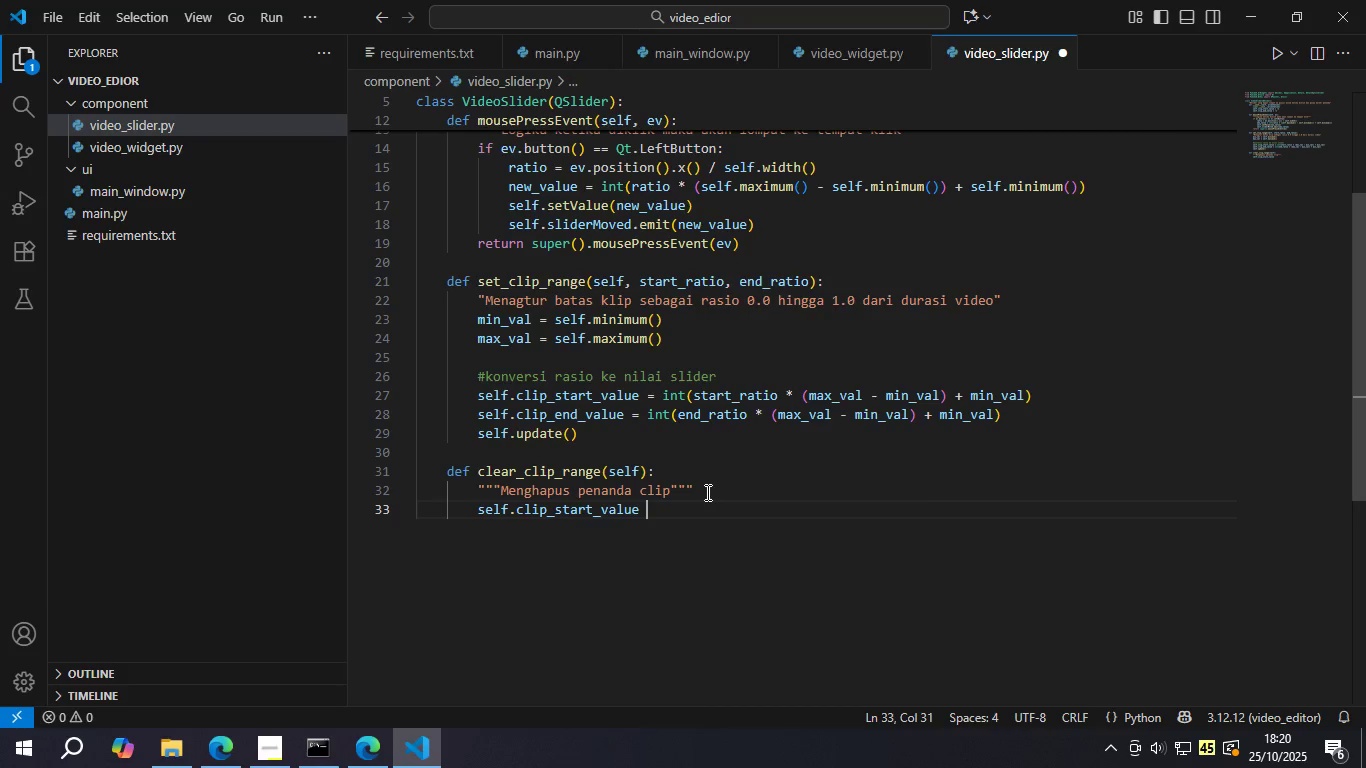 
key(Equal)
 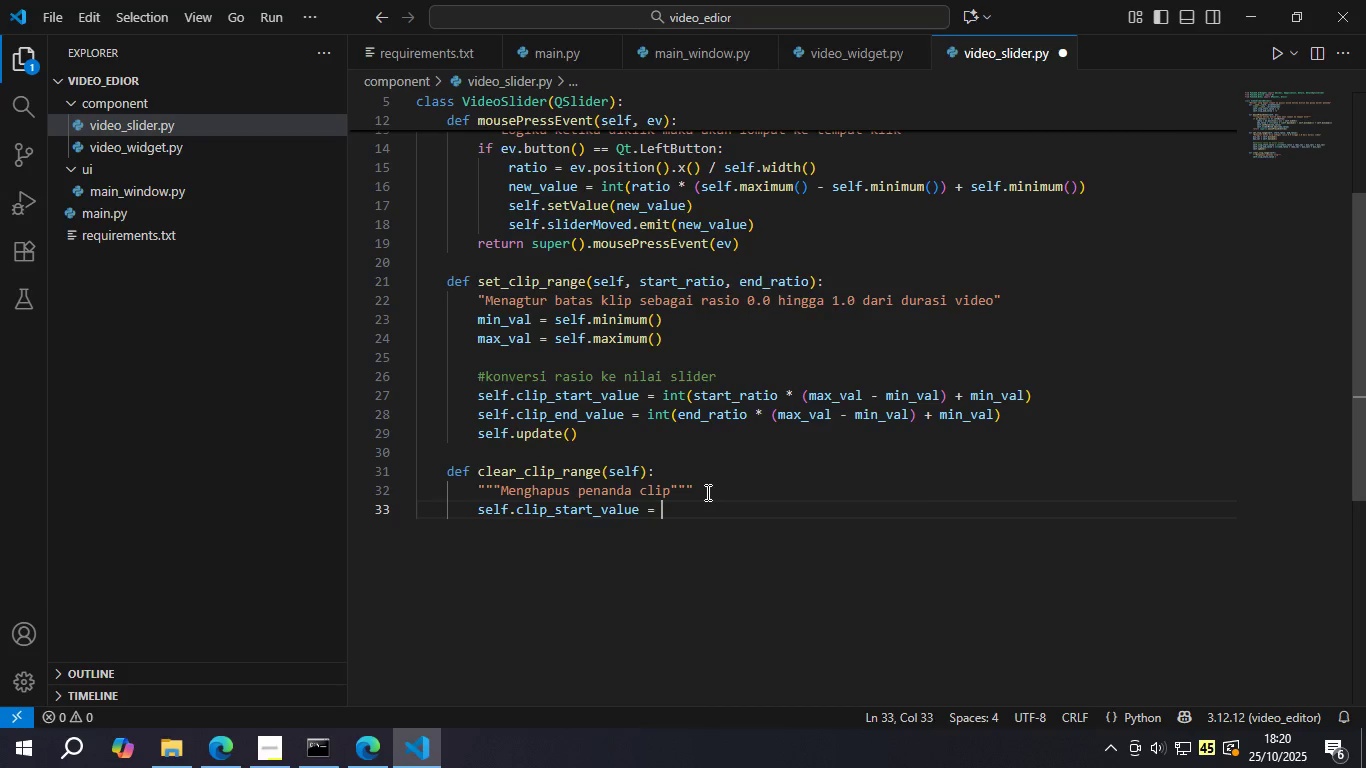 
key(Space)
 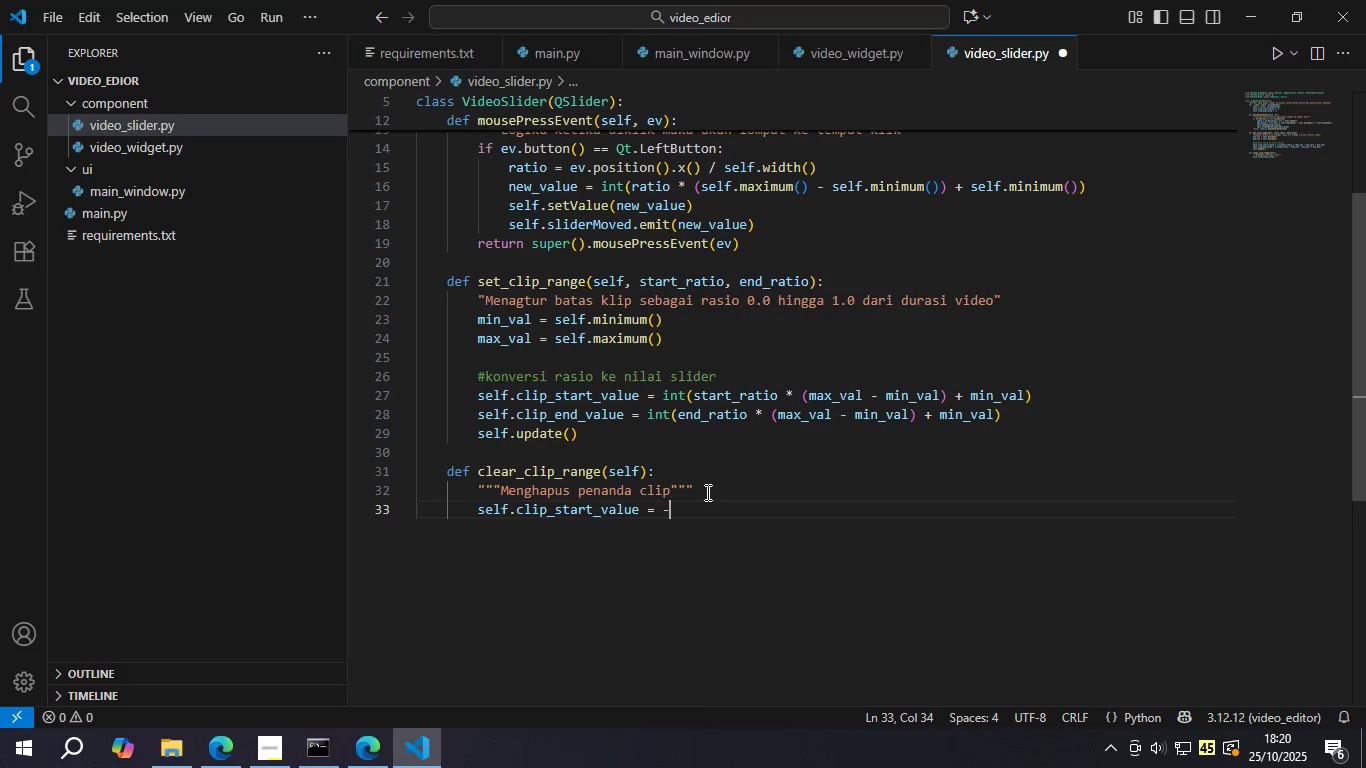 
key(Minus)
 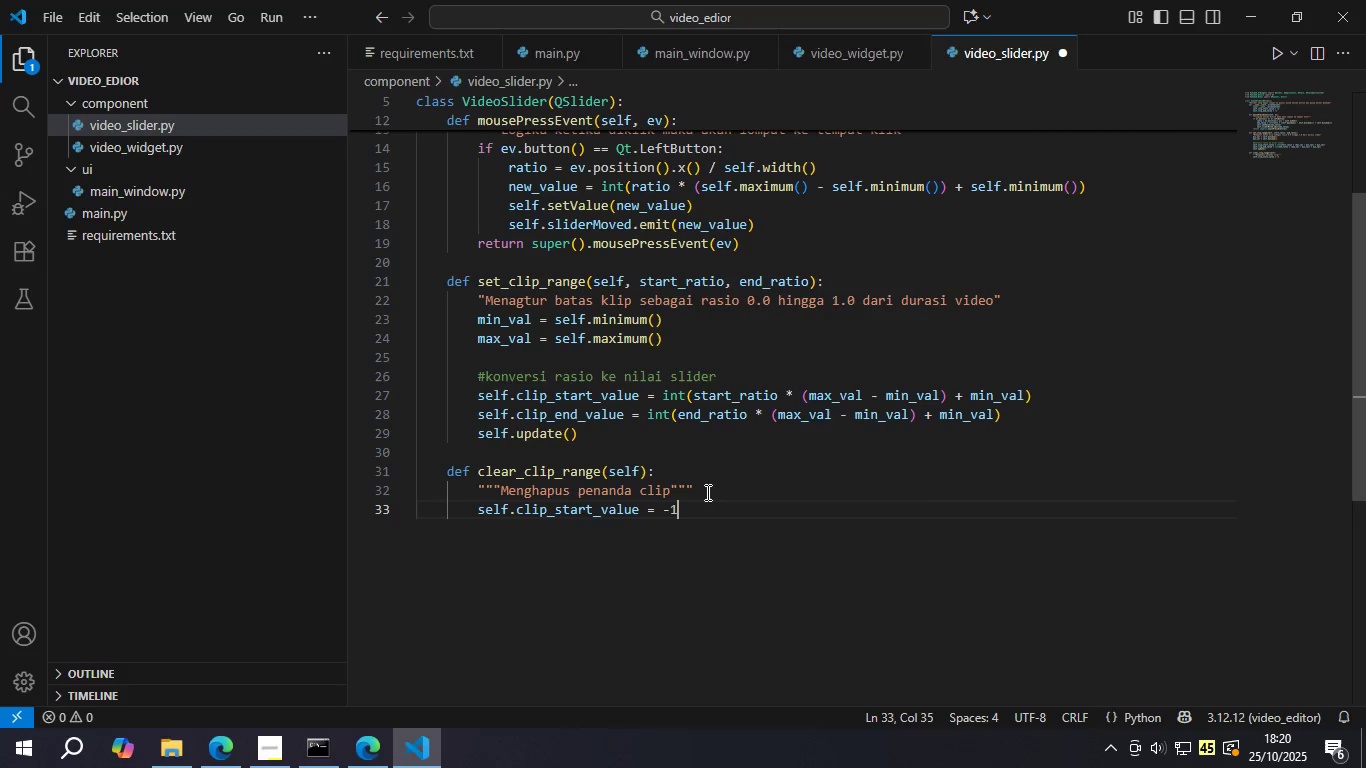 
key(1)
 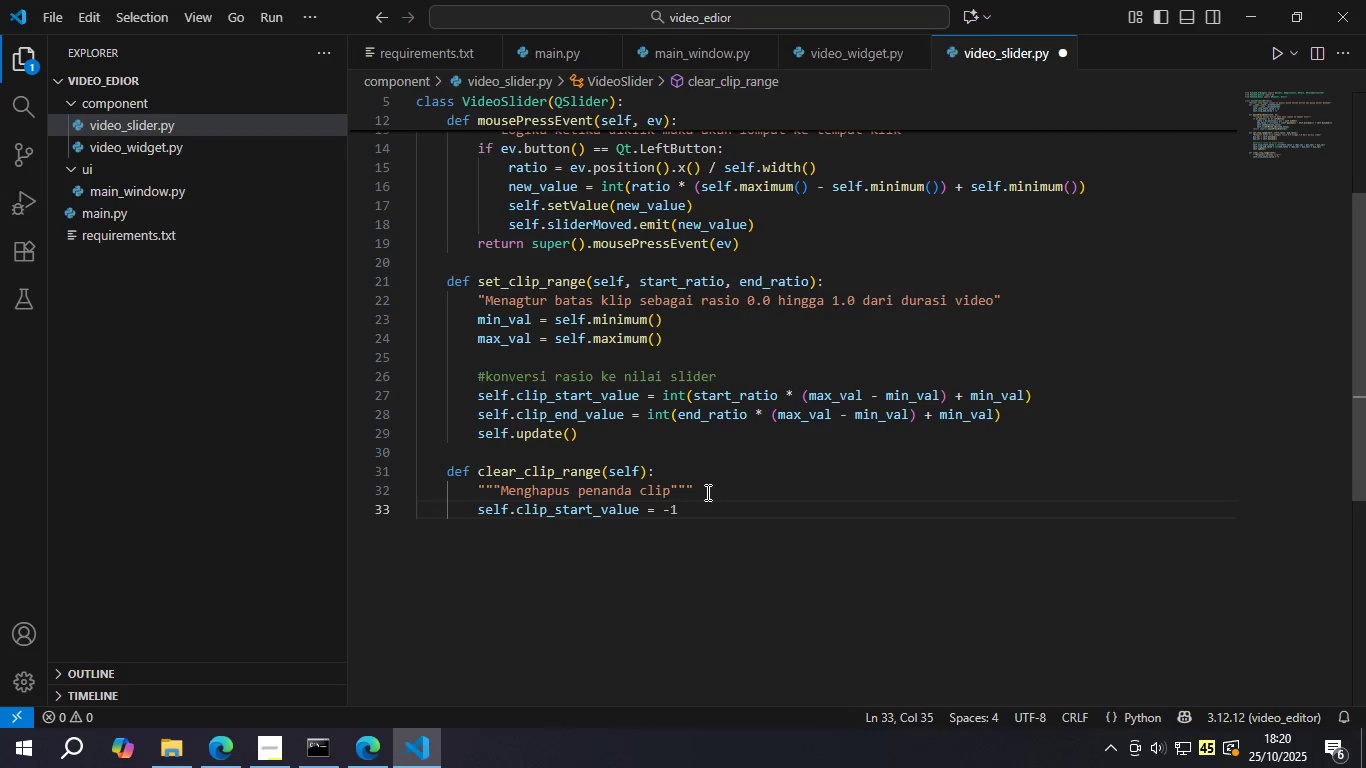 
key(Enter)
 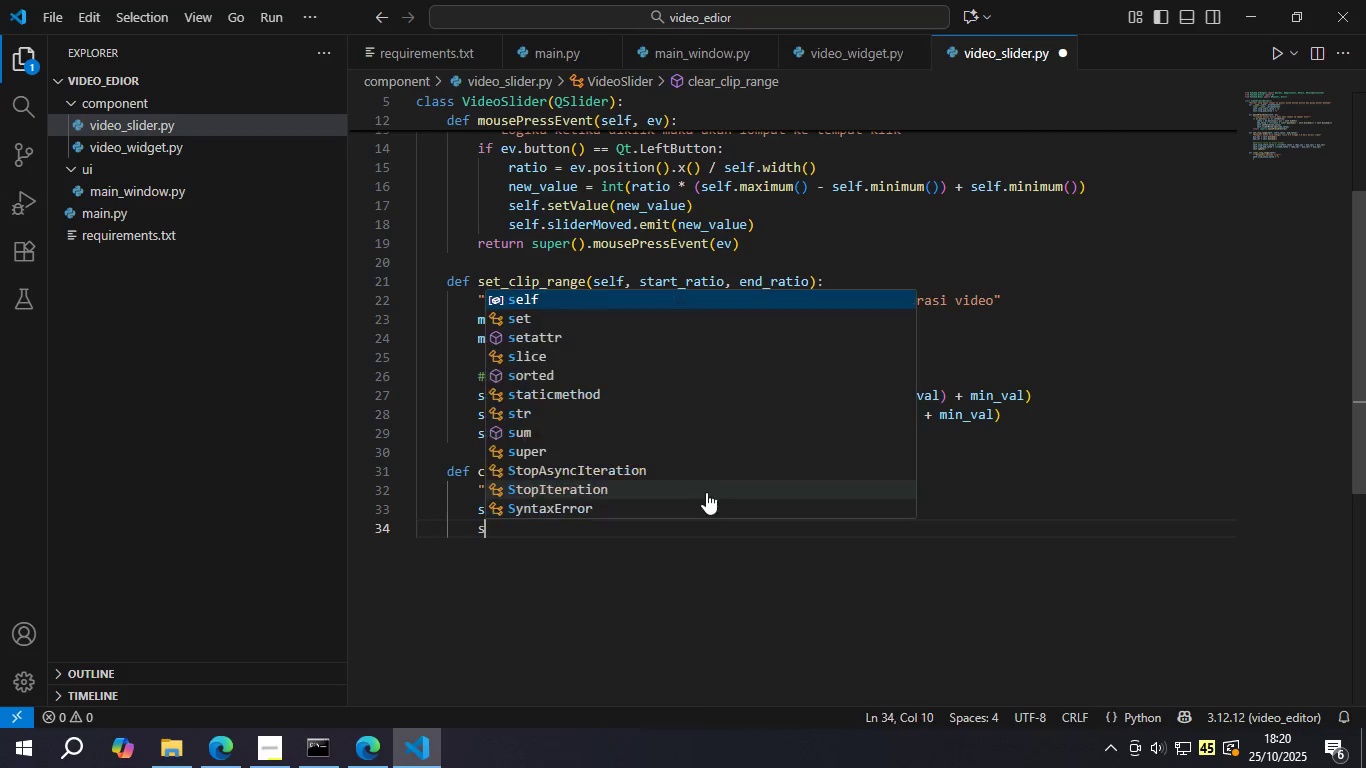 
type(self.clip)
 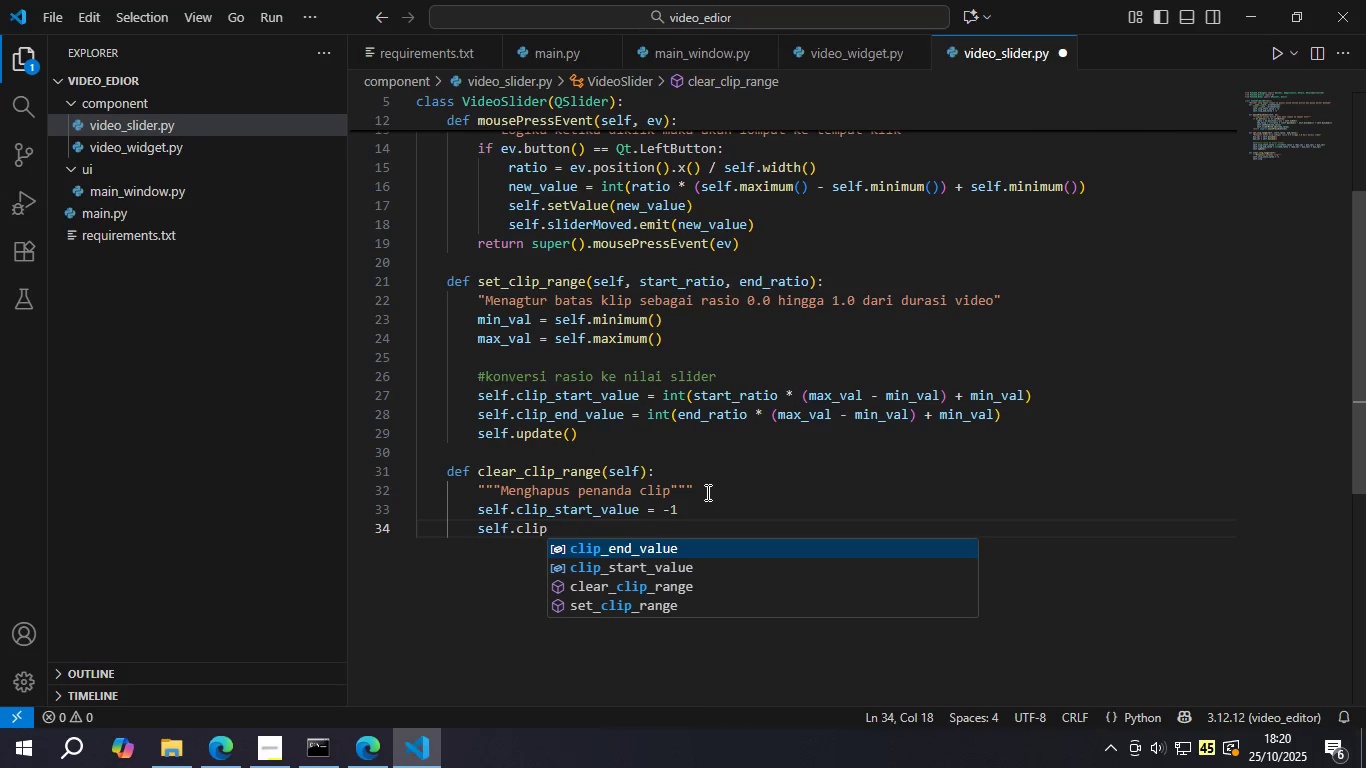 
key(Enter)
 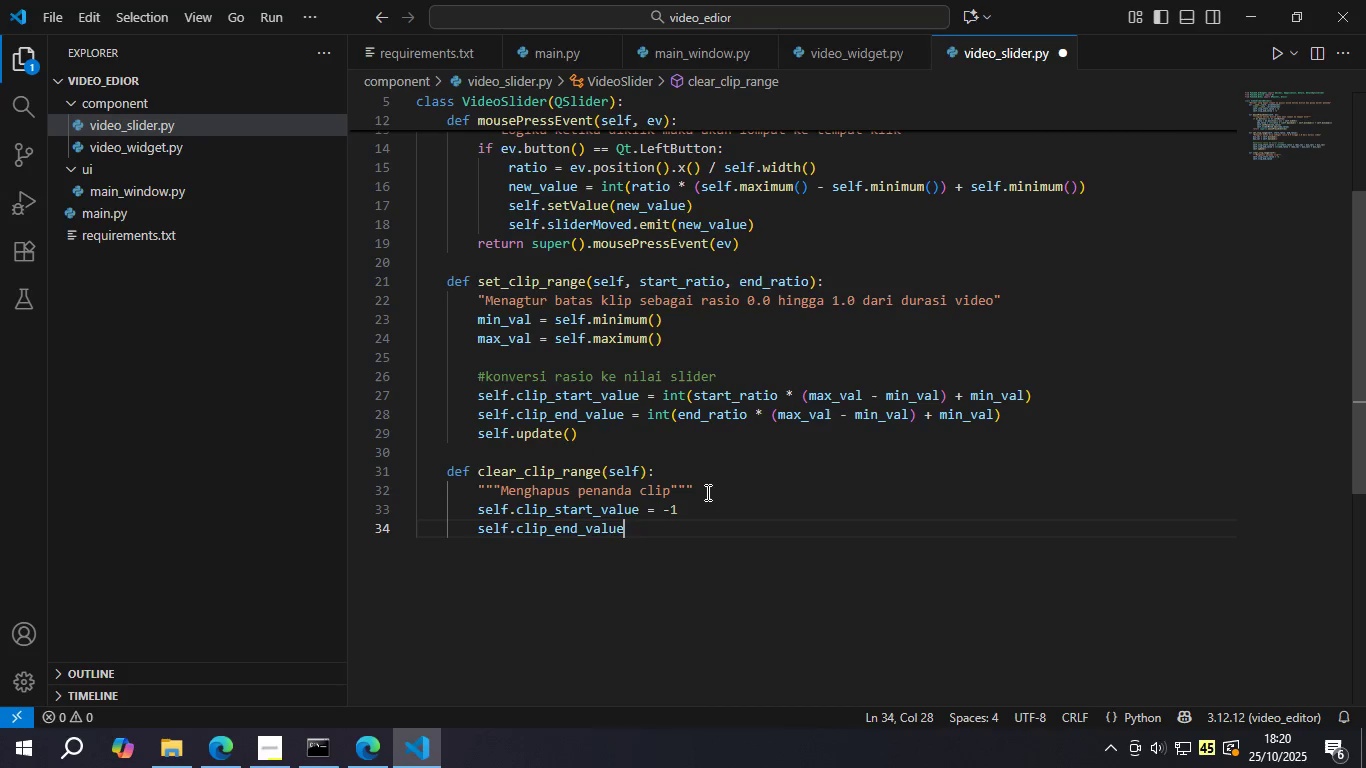 
key(Space)
 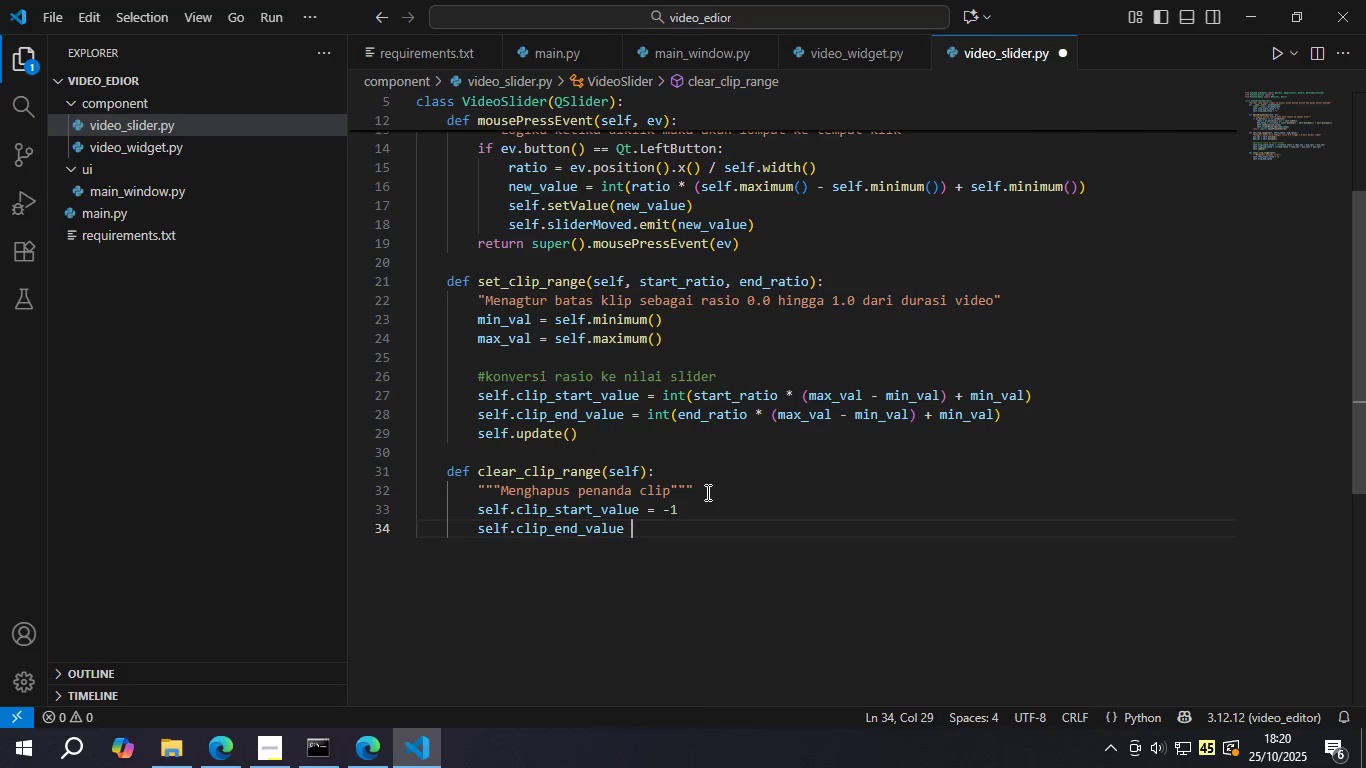 
key(Equal)
 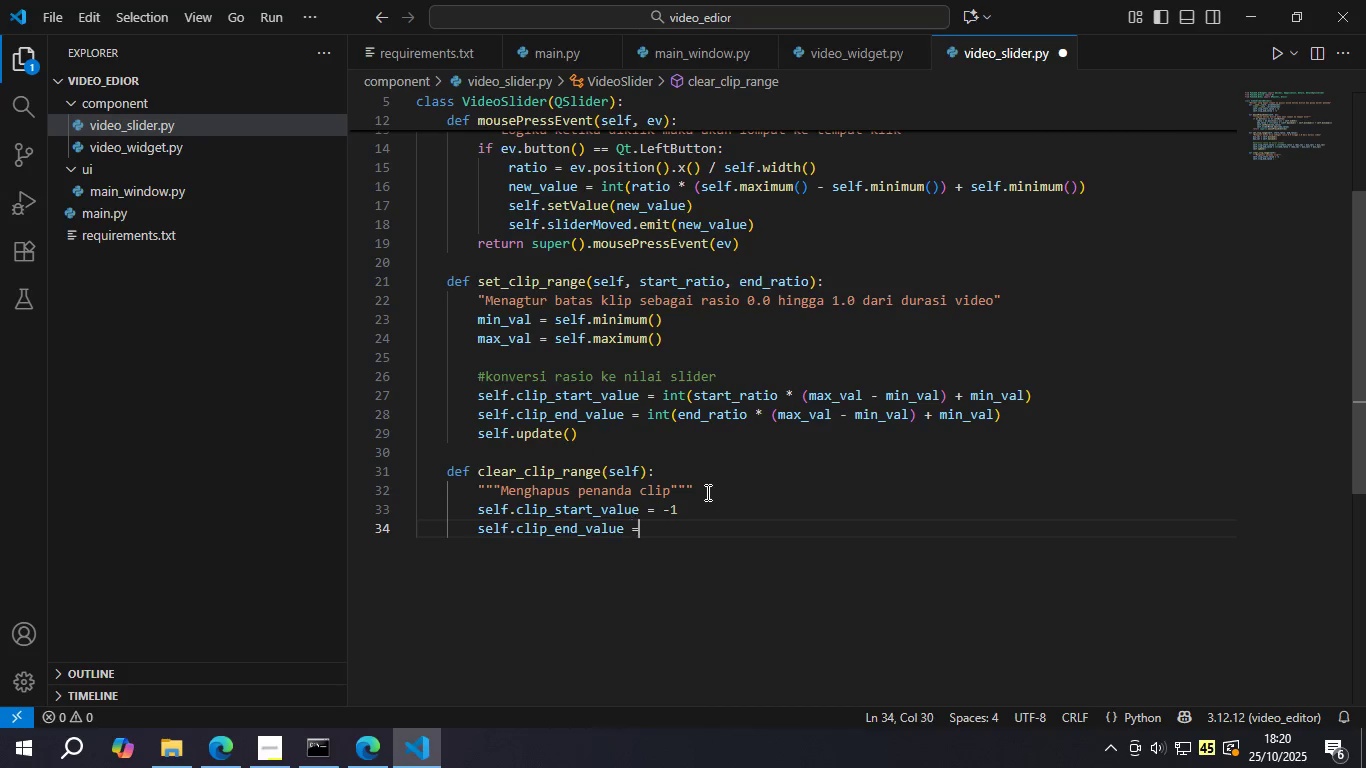 
key(Space)
 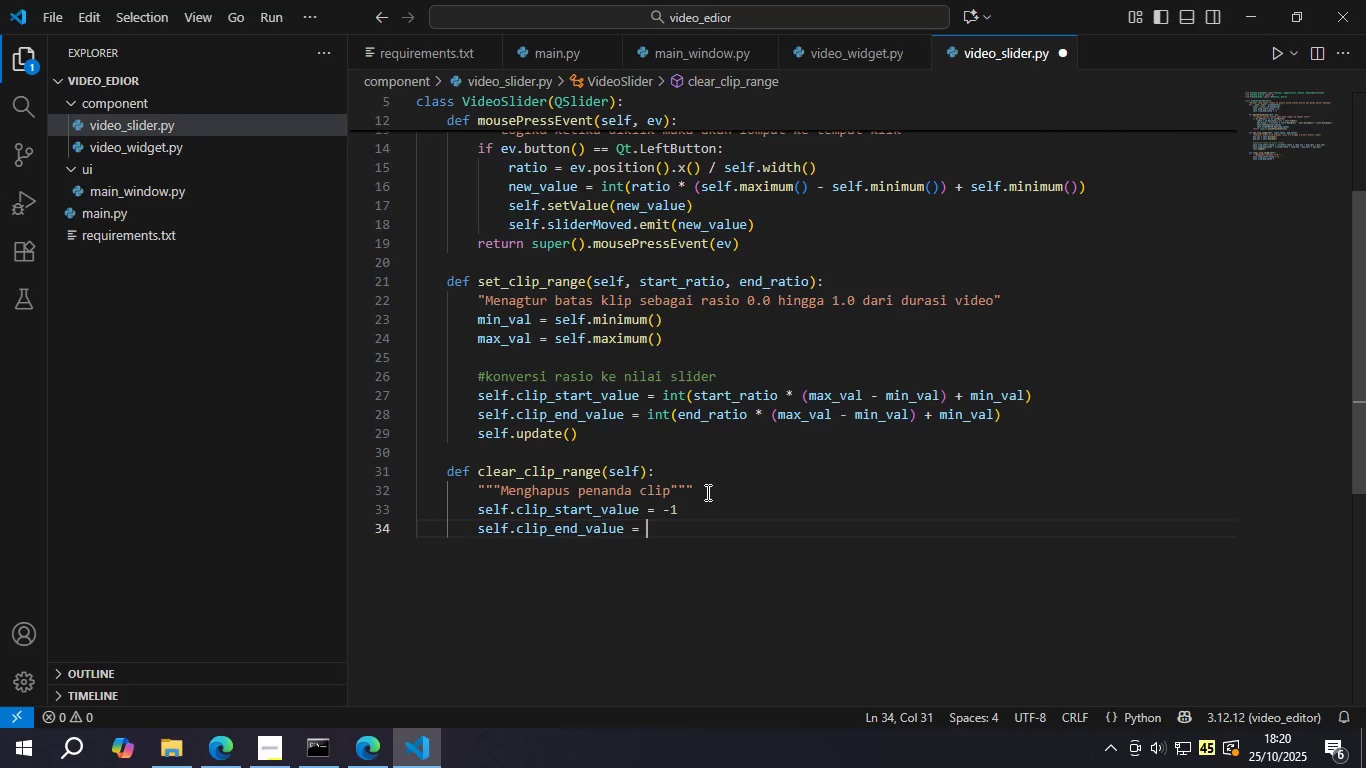 
key(Minus)
 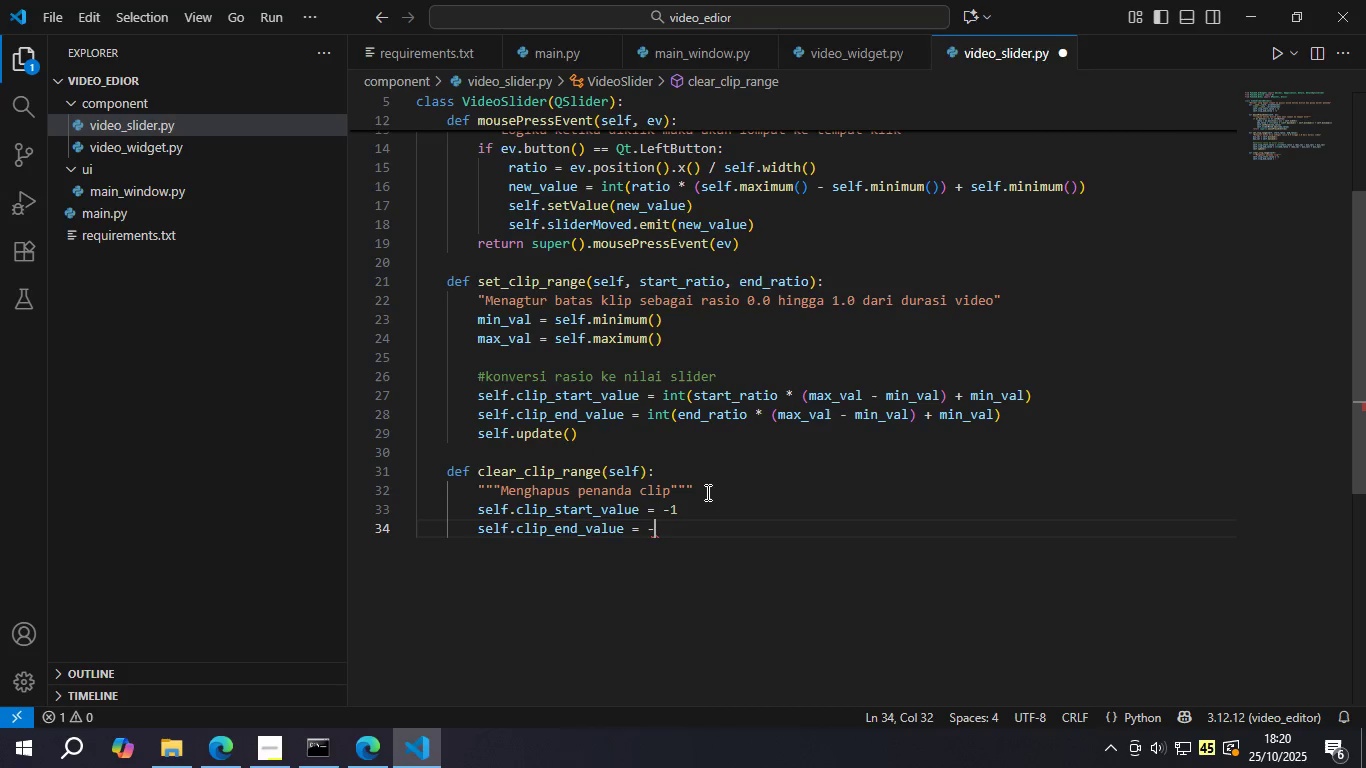 
key(1)
 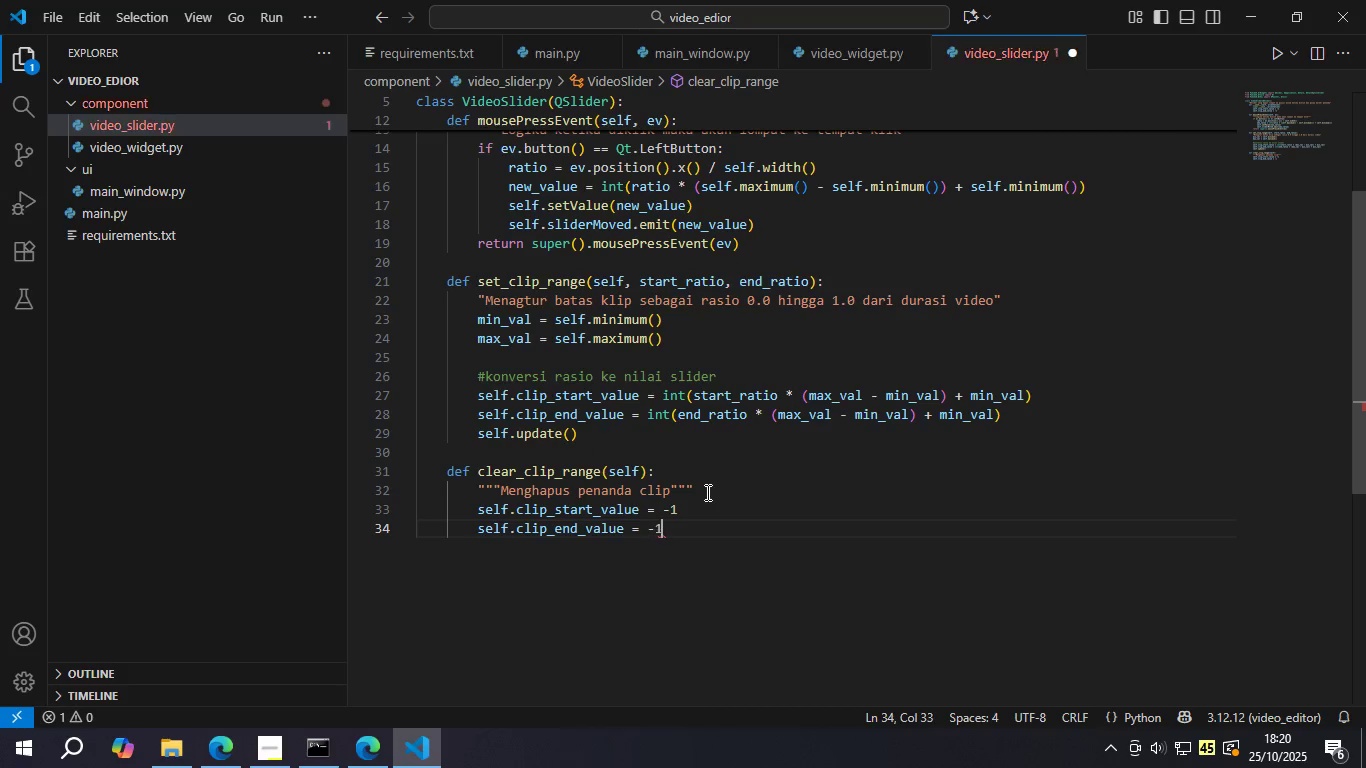 
key(Space)
 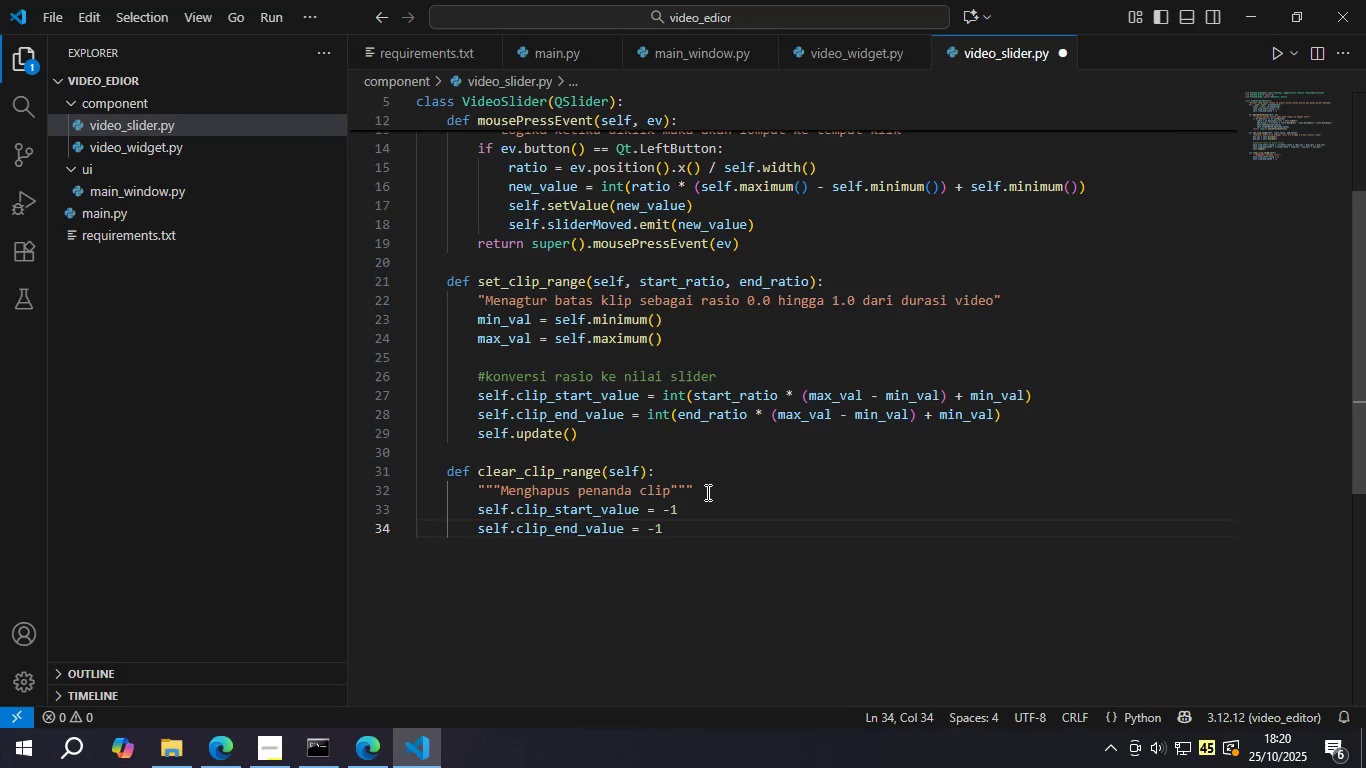 
key(Enter)
 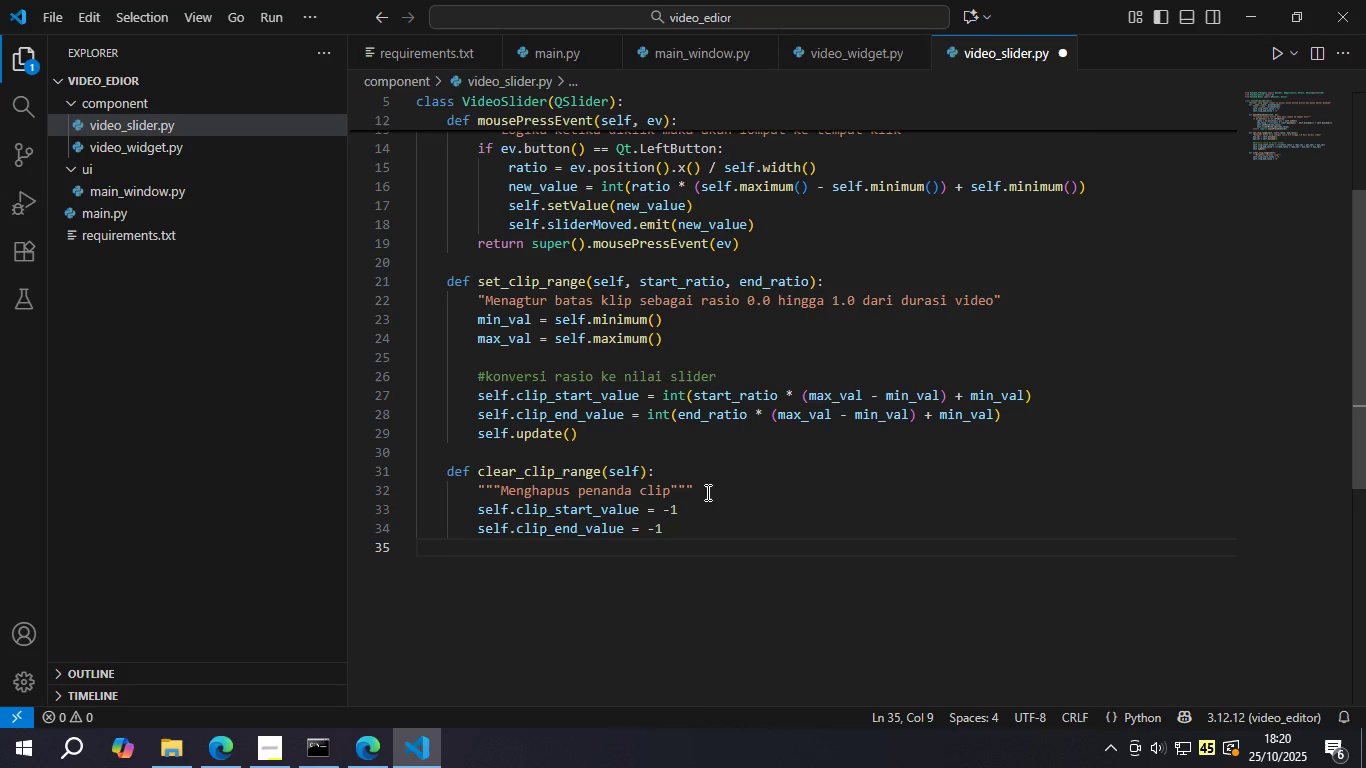 
type(self.upd)
 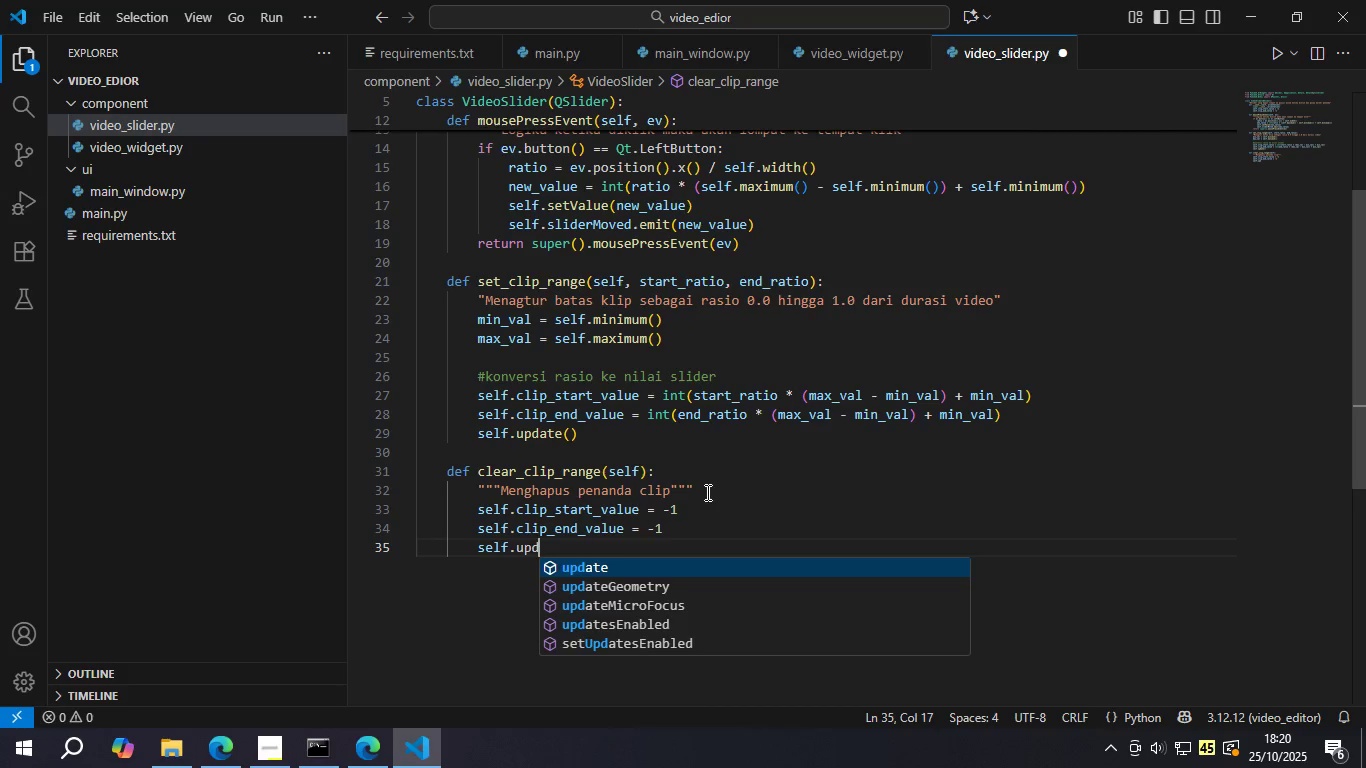 
key(Enter)
 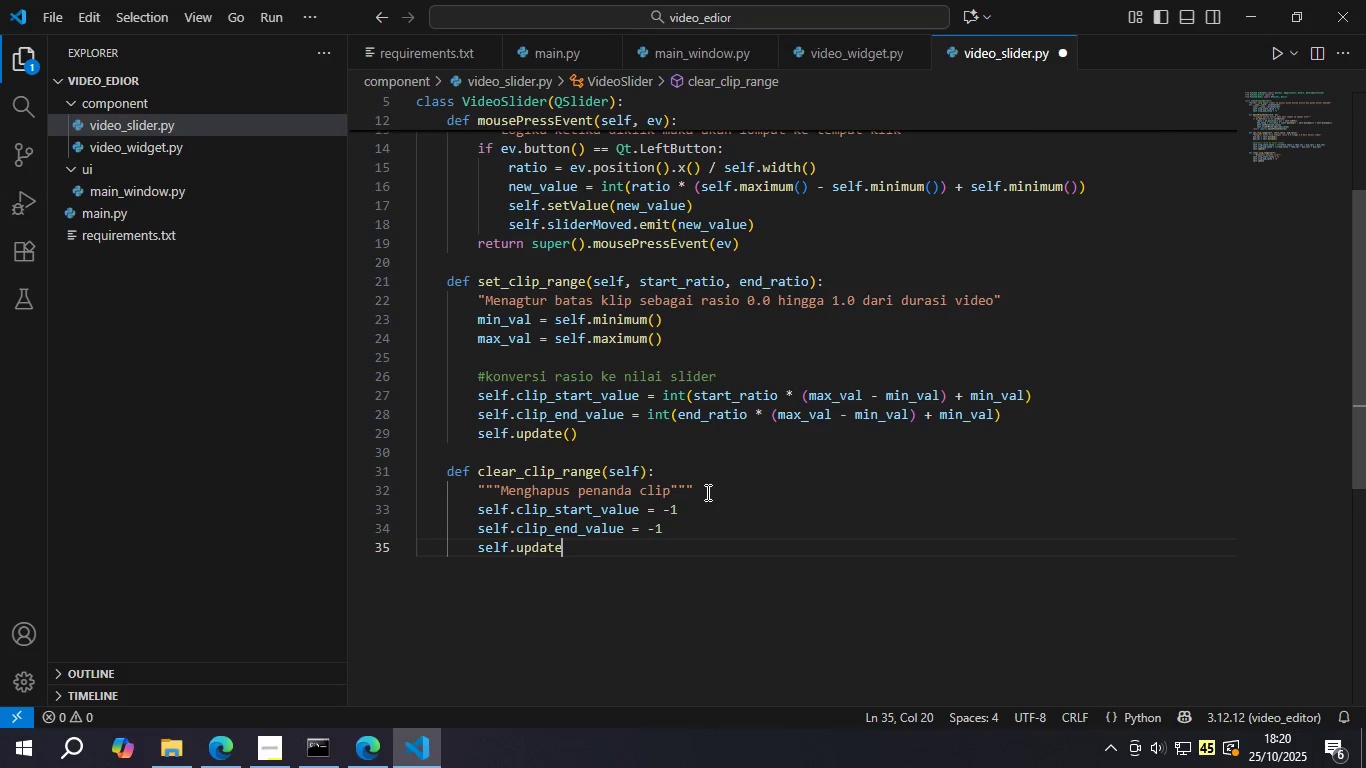 
hold_key(key=ShiftLeft, duration=0.41)
 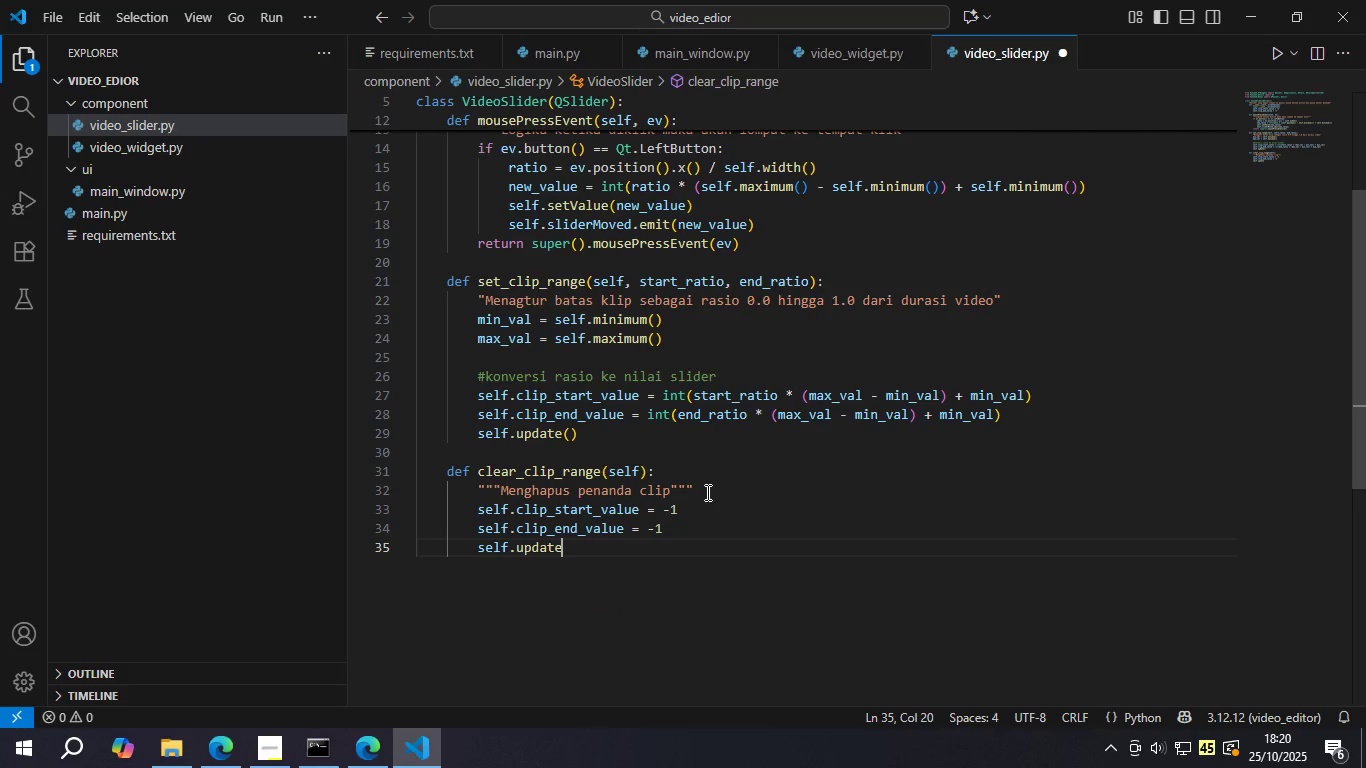 
key(Shift+9)
 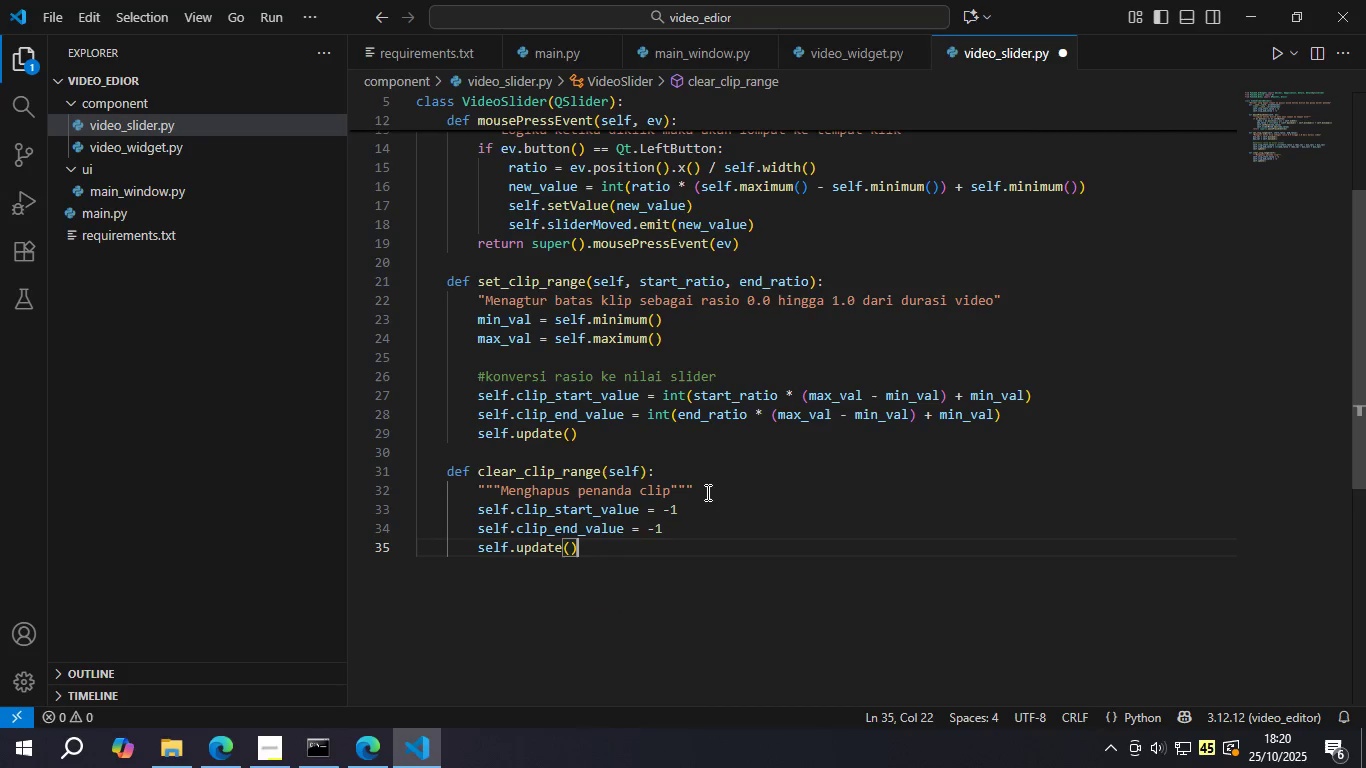 
key(ArrowRight)
 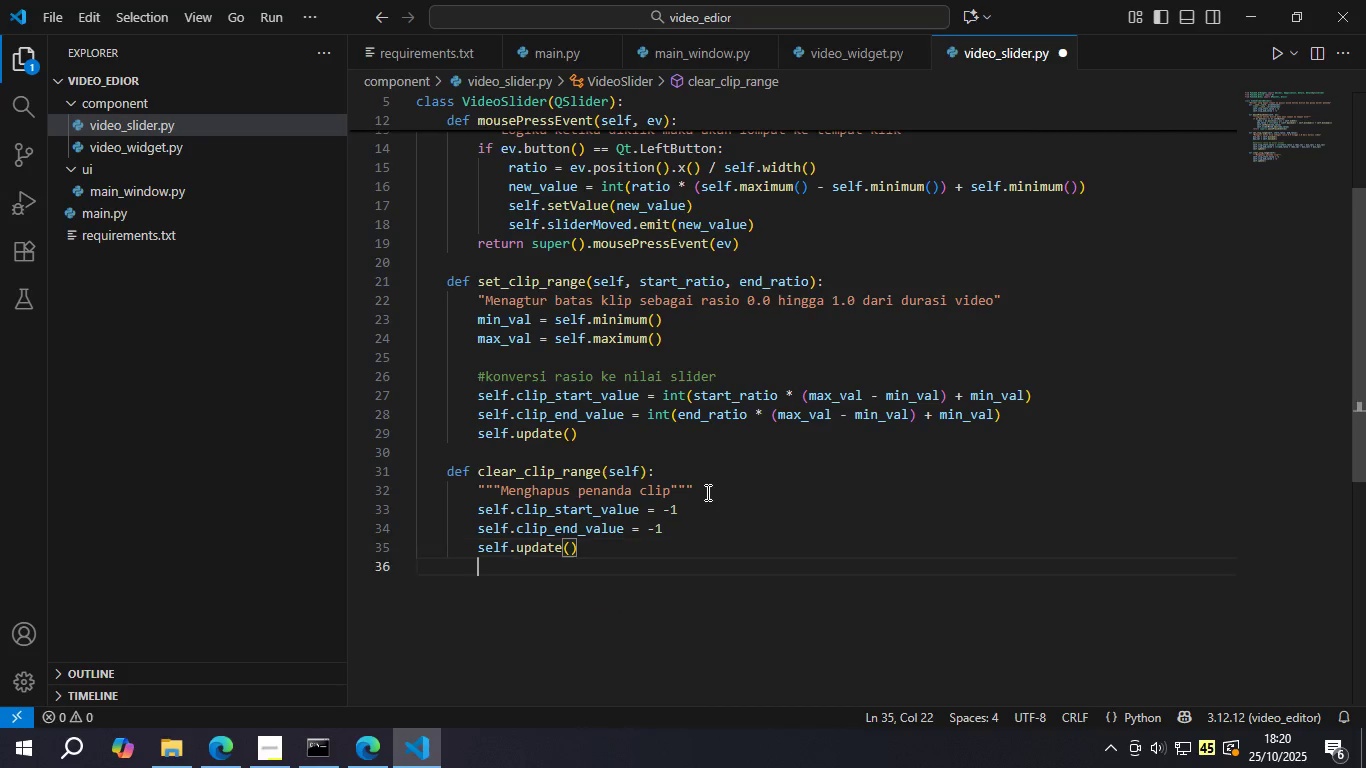 
key(Enter)
 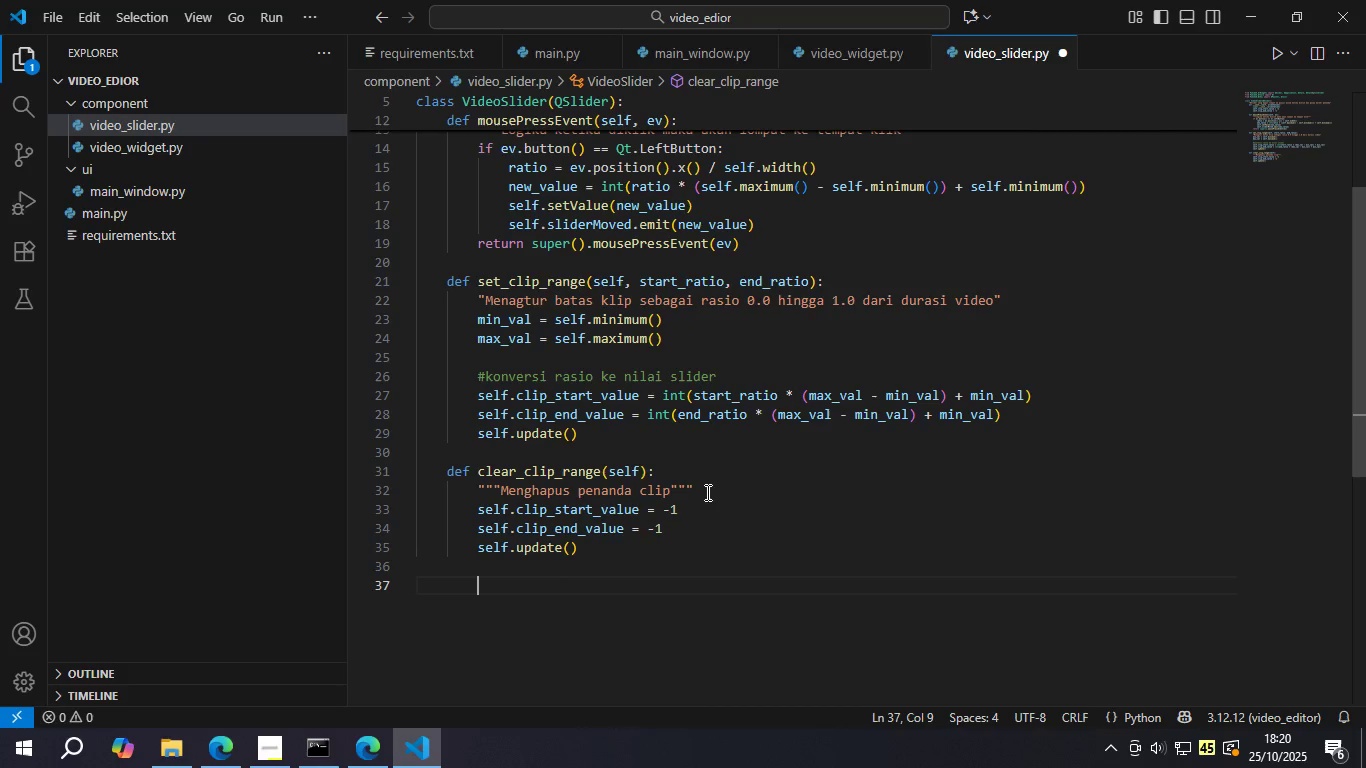 
key(Enter)
 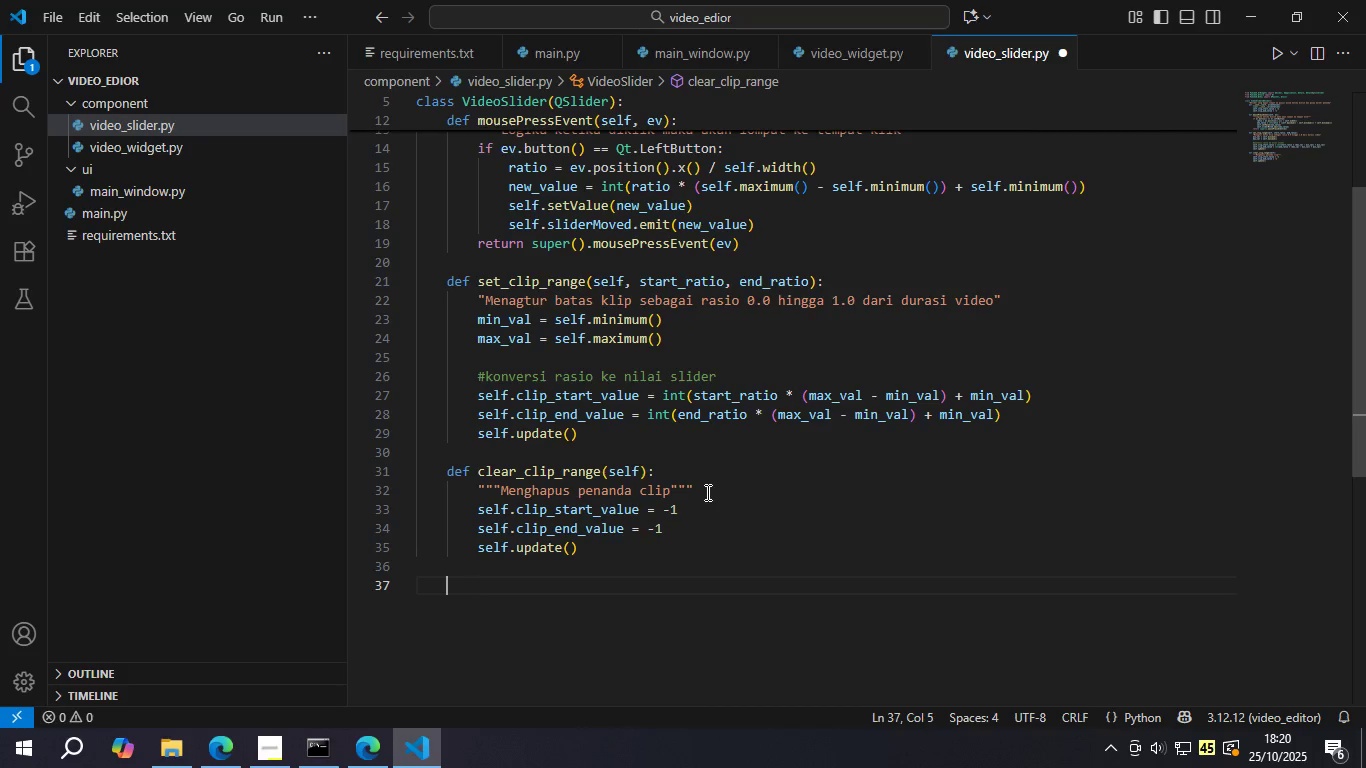 
key(Backspace)
type(def paintEcent)
key(Backspace)
key(Backspace)
key(Backspace)
key(Backspace)
type(vent(self, ev)
 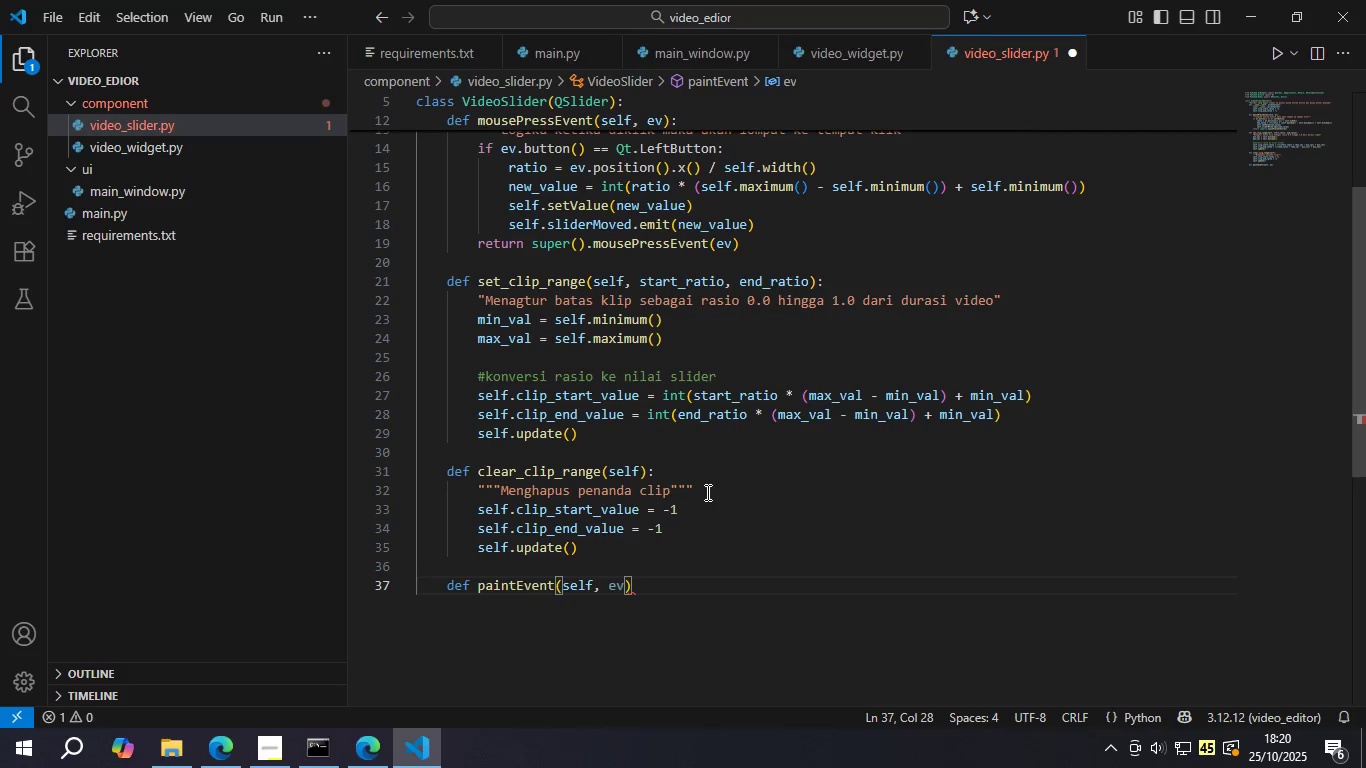 
key(Control+S)
 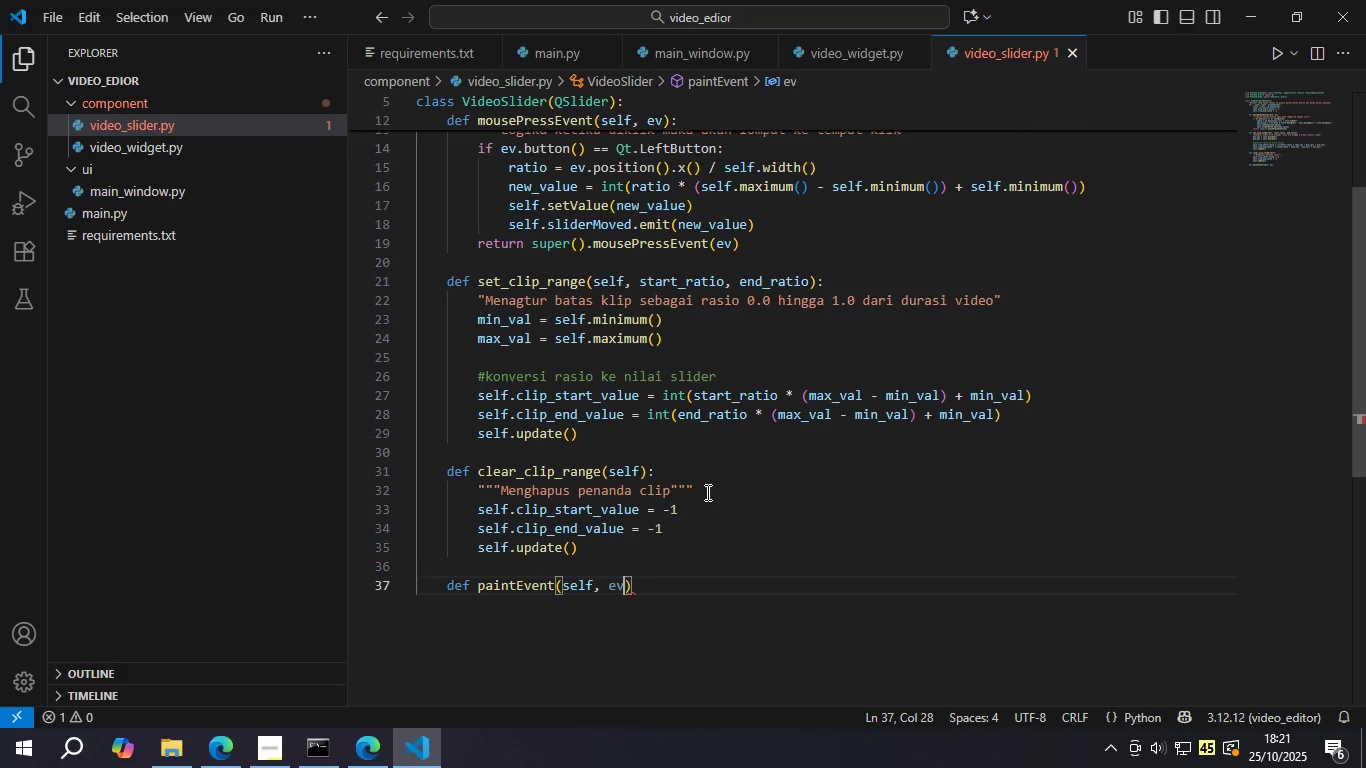 
key(ArrowRight)
 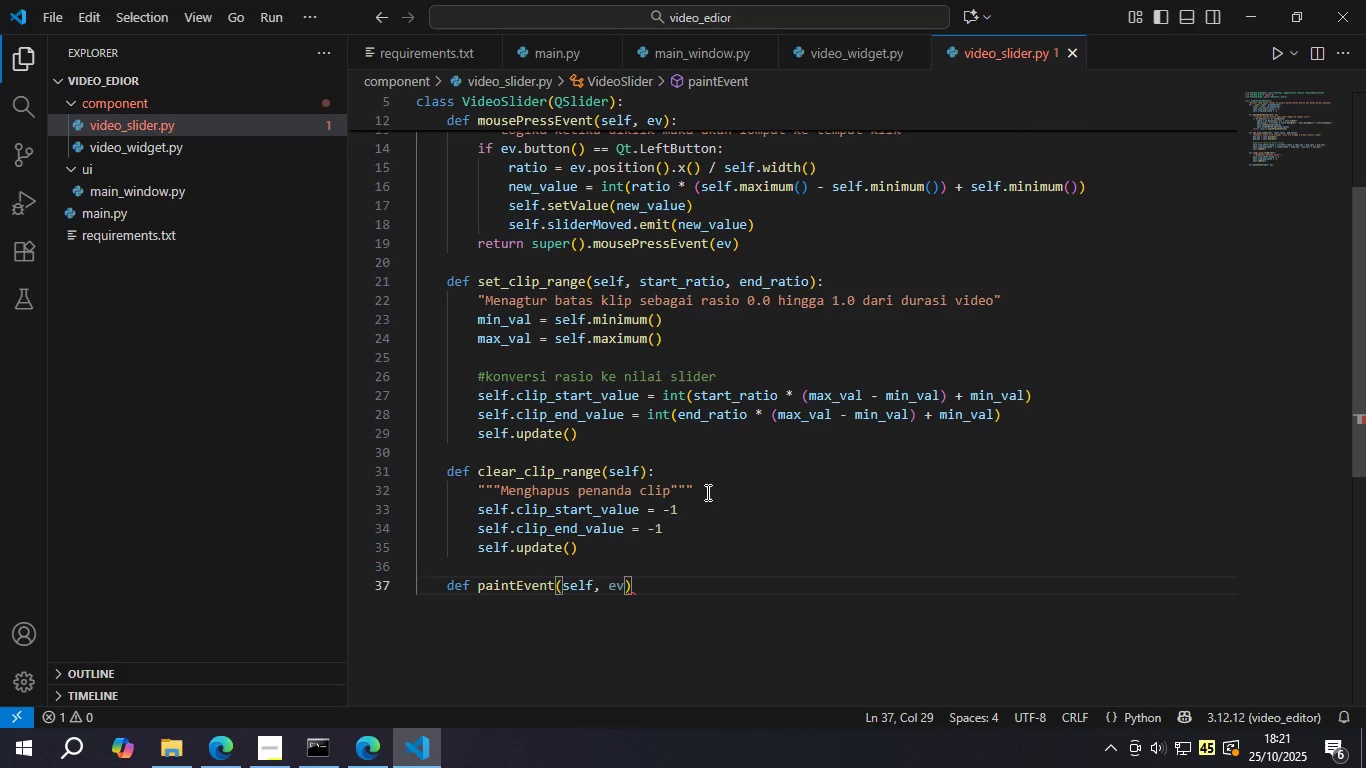 
key(Shift+Semicolon)
 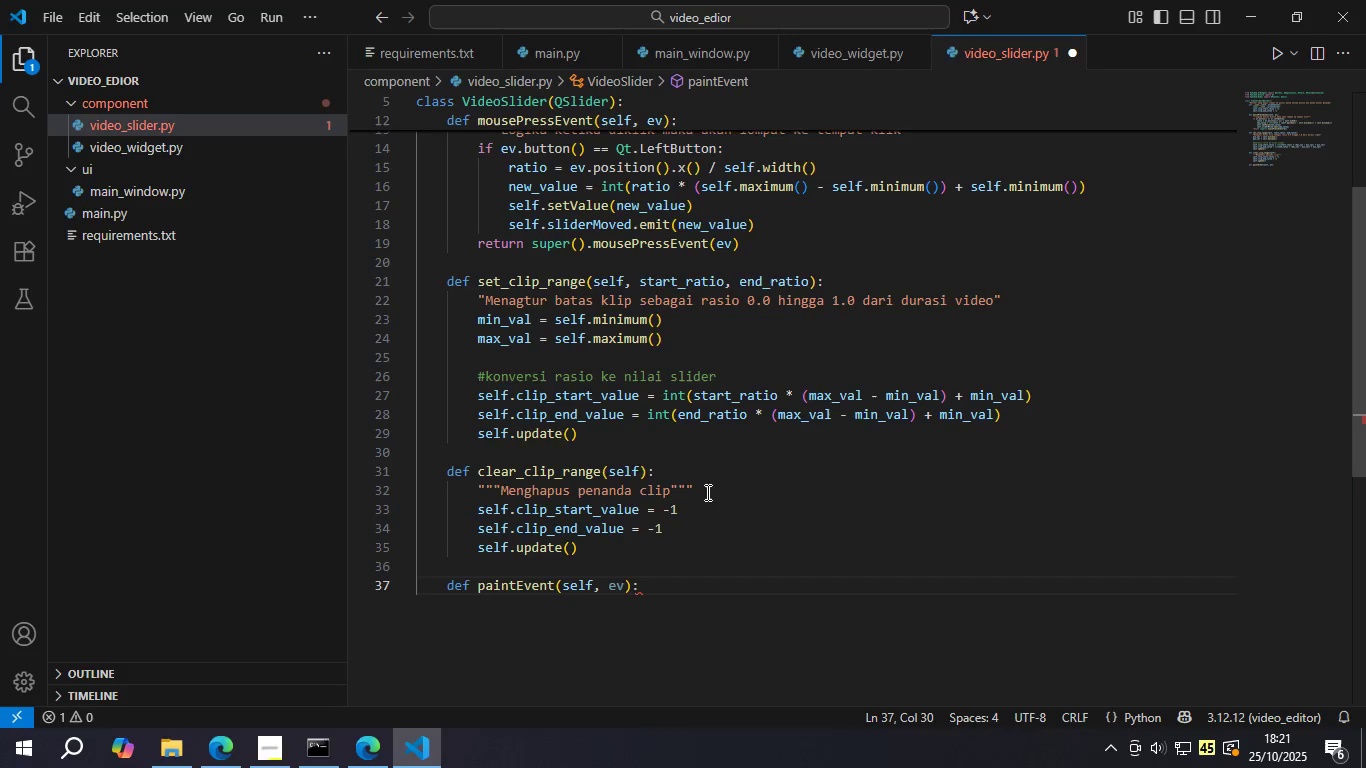 
key(Enter)
 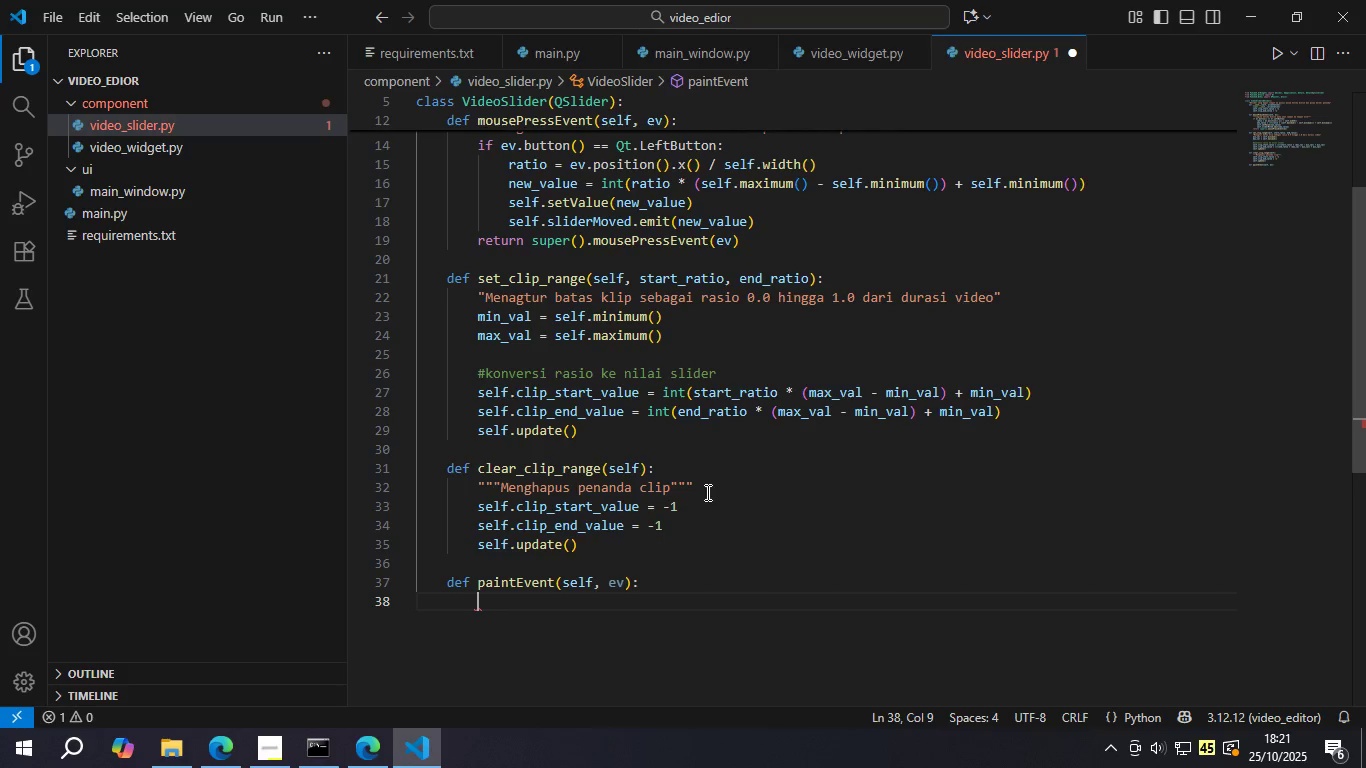 
key(Control+S)
 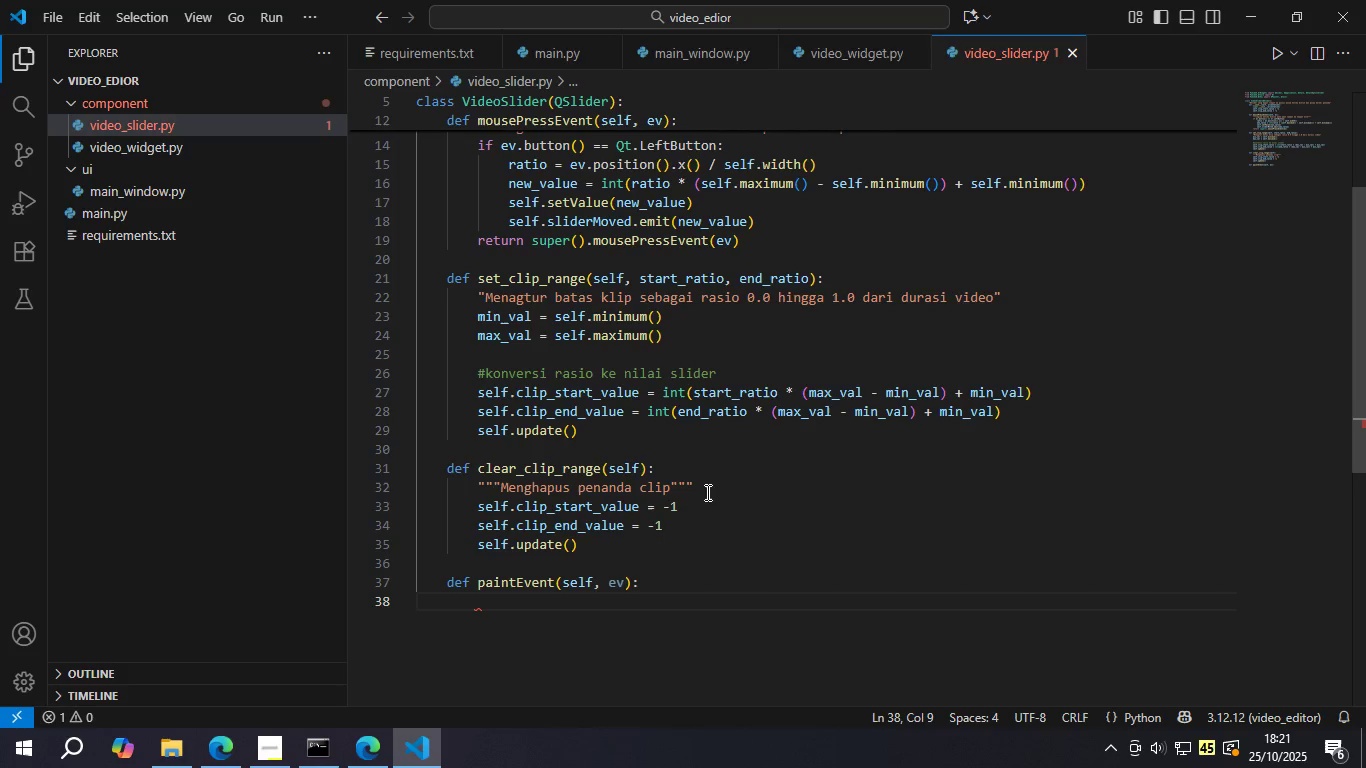 
type(super()
 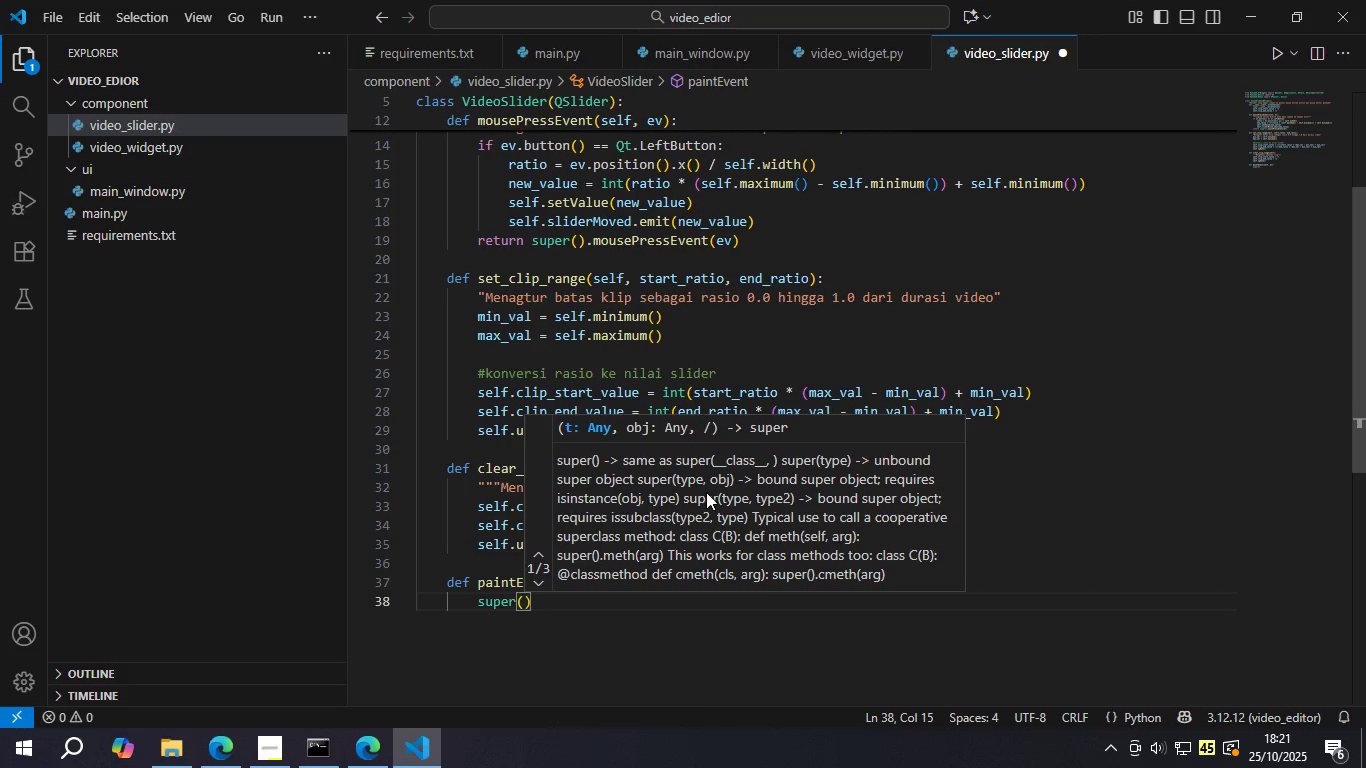 
key(ArrowRight)
 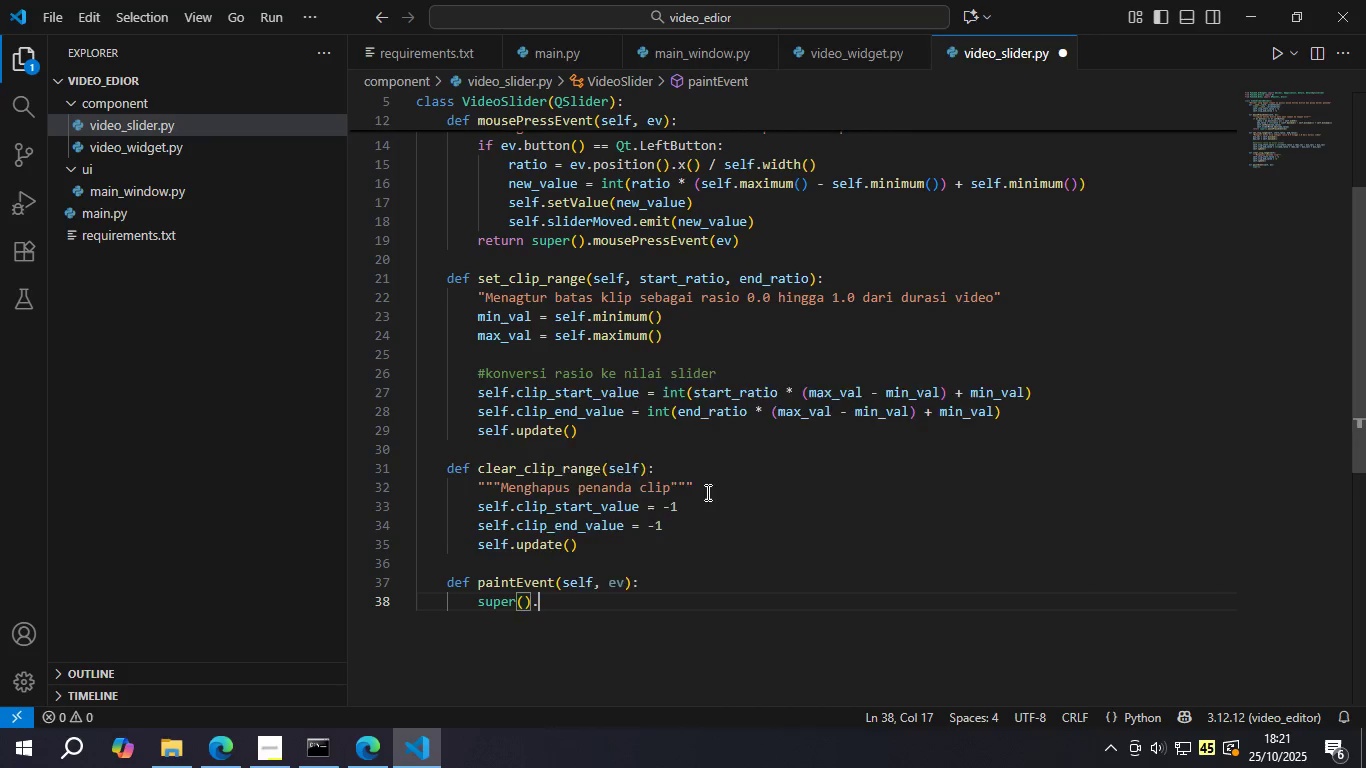 
type(.paintEvent(se)
key(Backspace)
key(Backspace)
type(ev)
 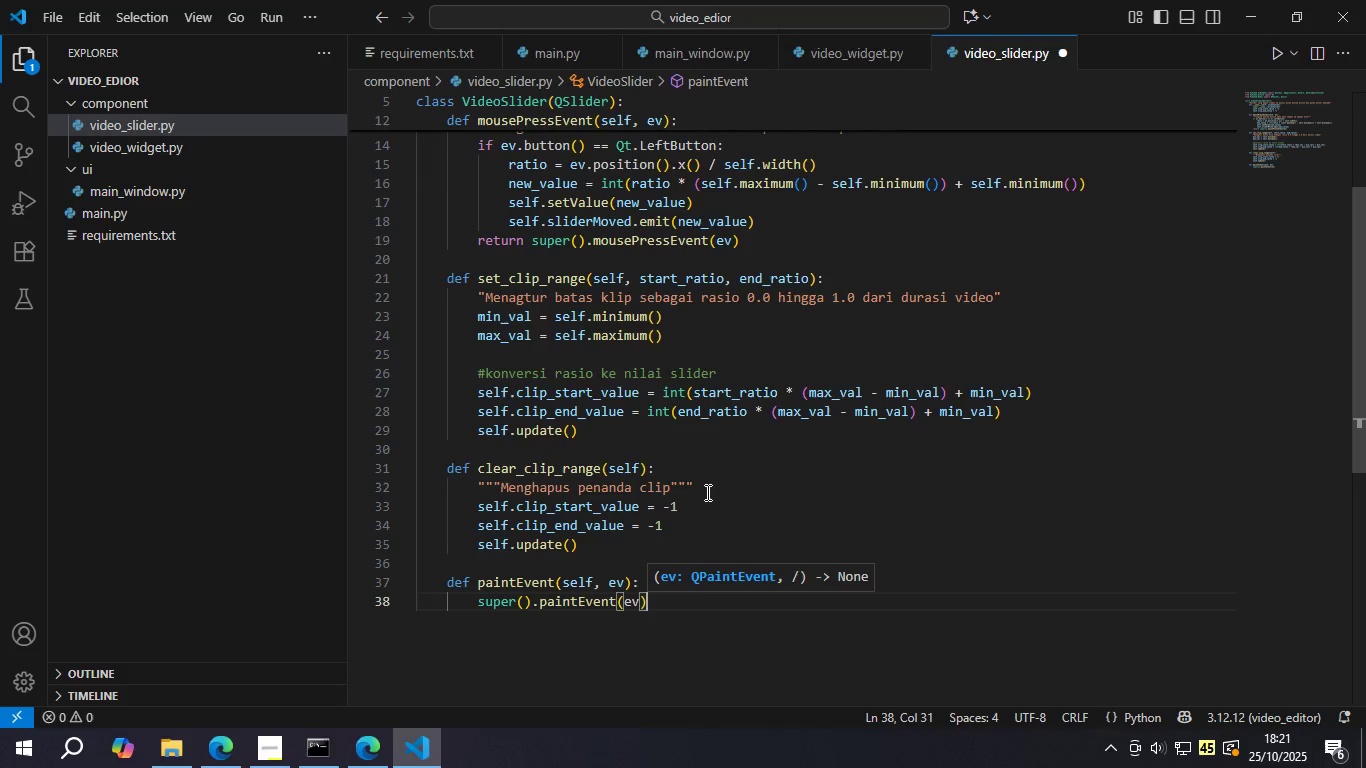 
key(ArrowRight)
 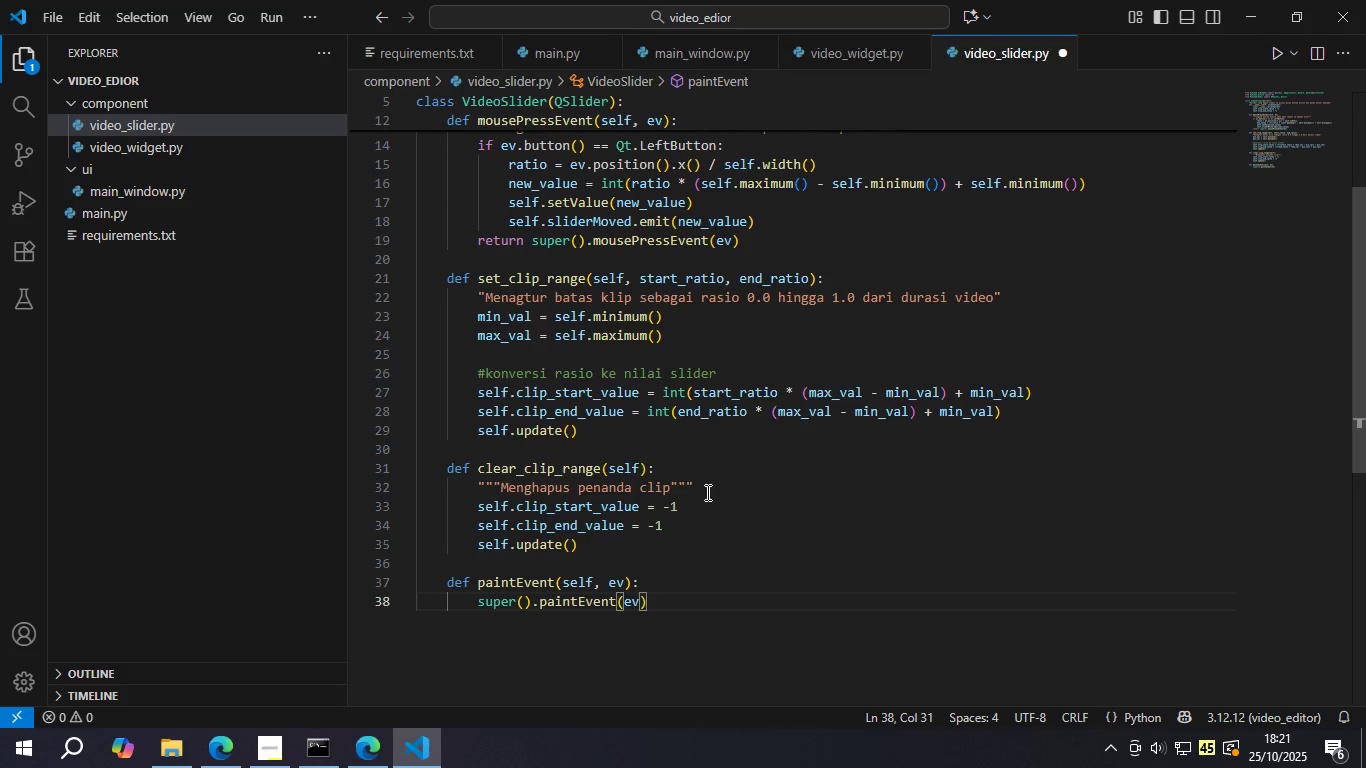 
key(Enter)
 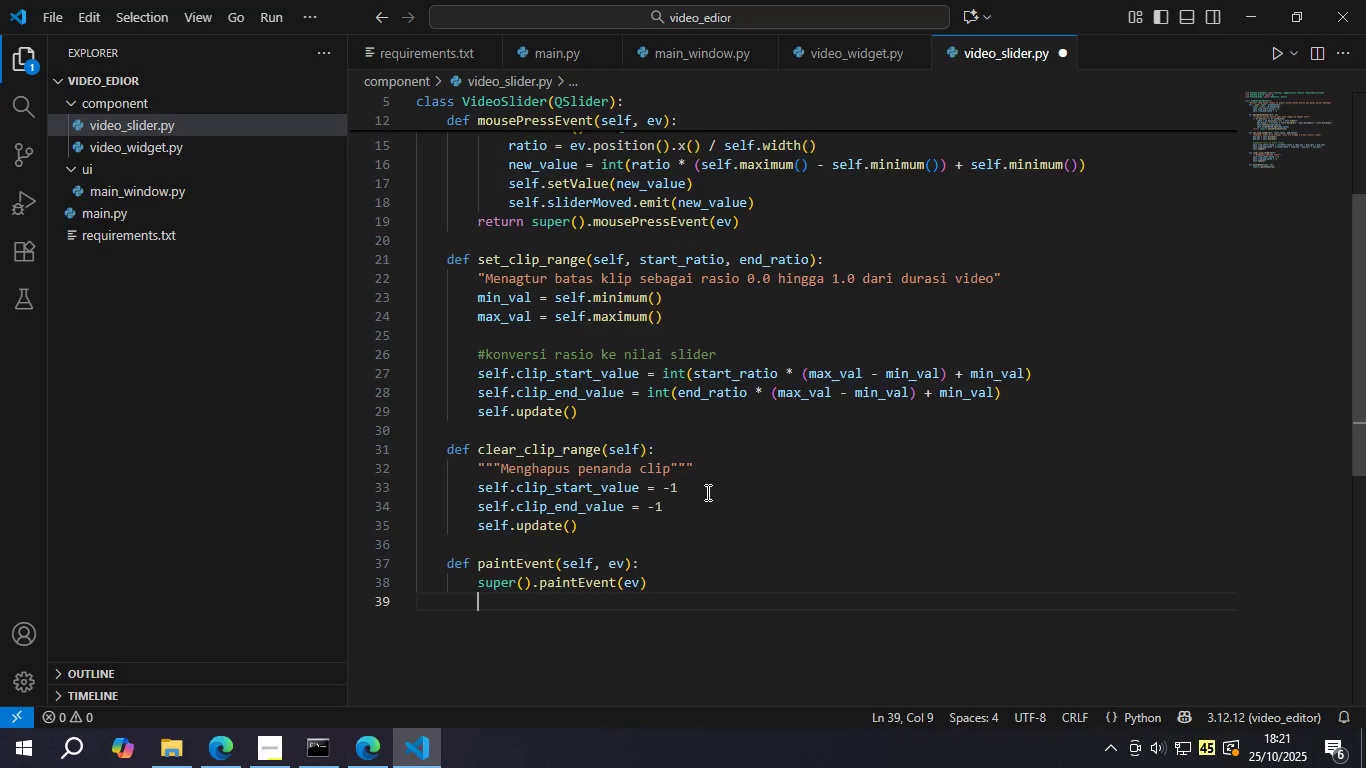 
key(Enter)
 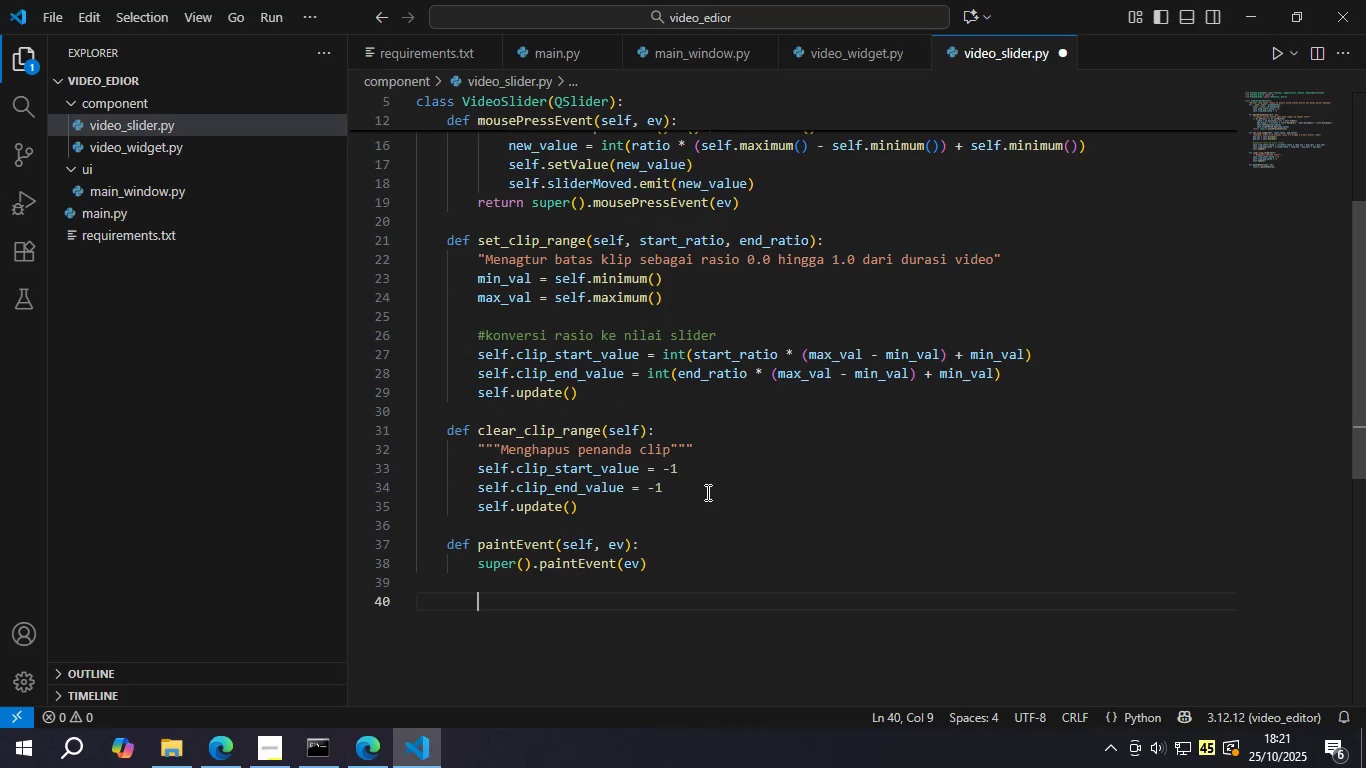 
key(Control+S)
 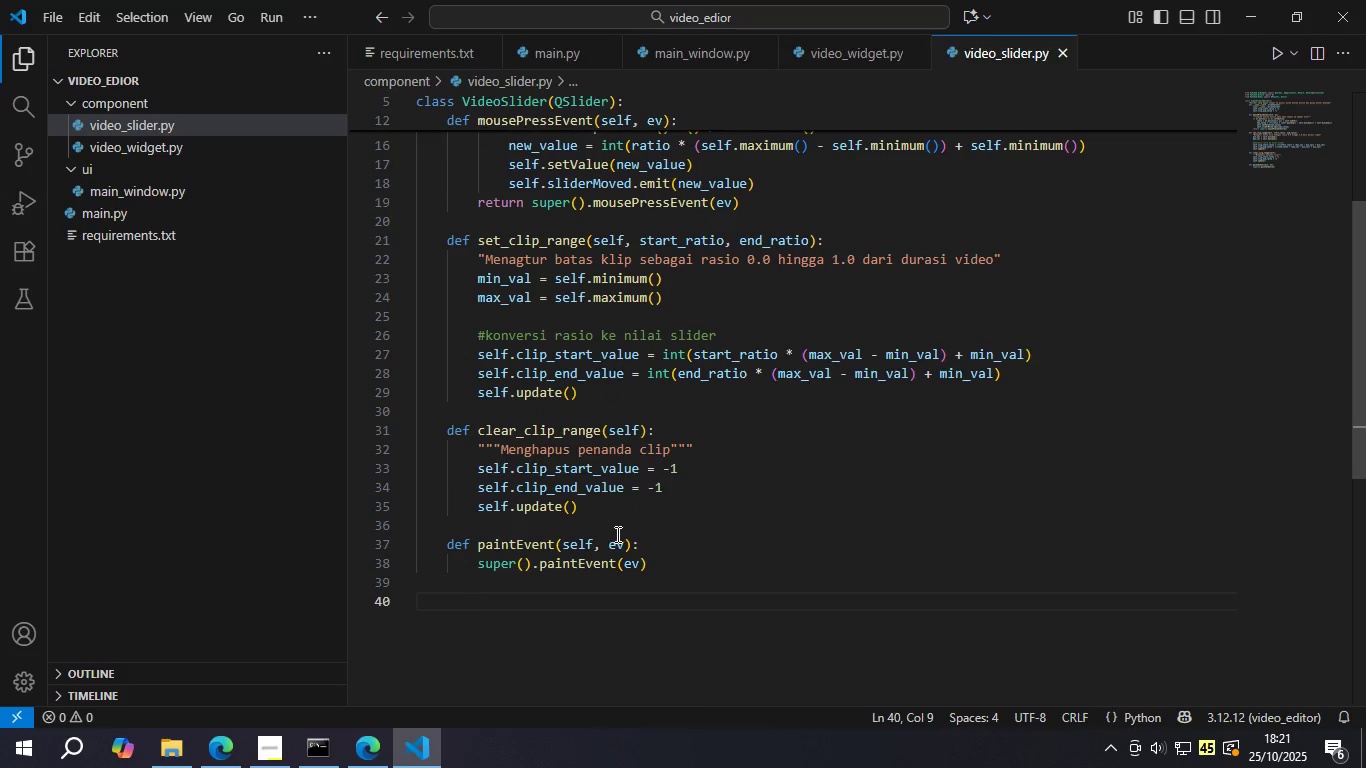 
left_click([623, 544])
 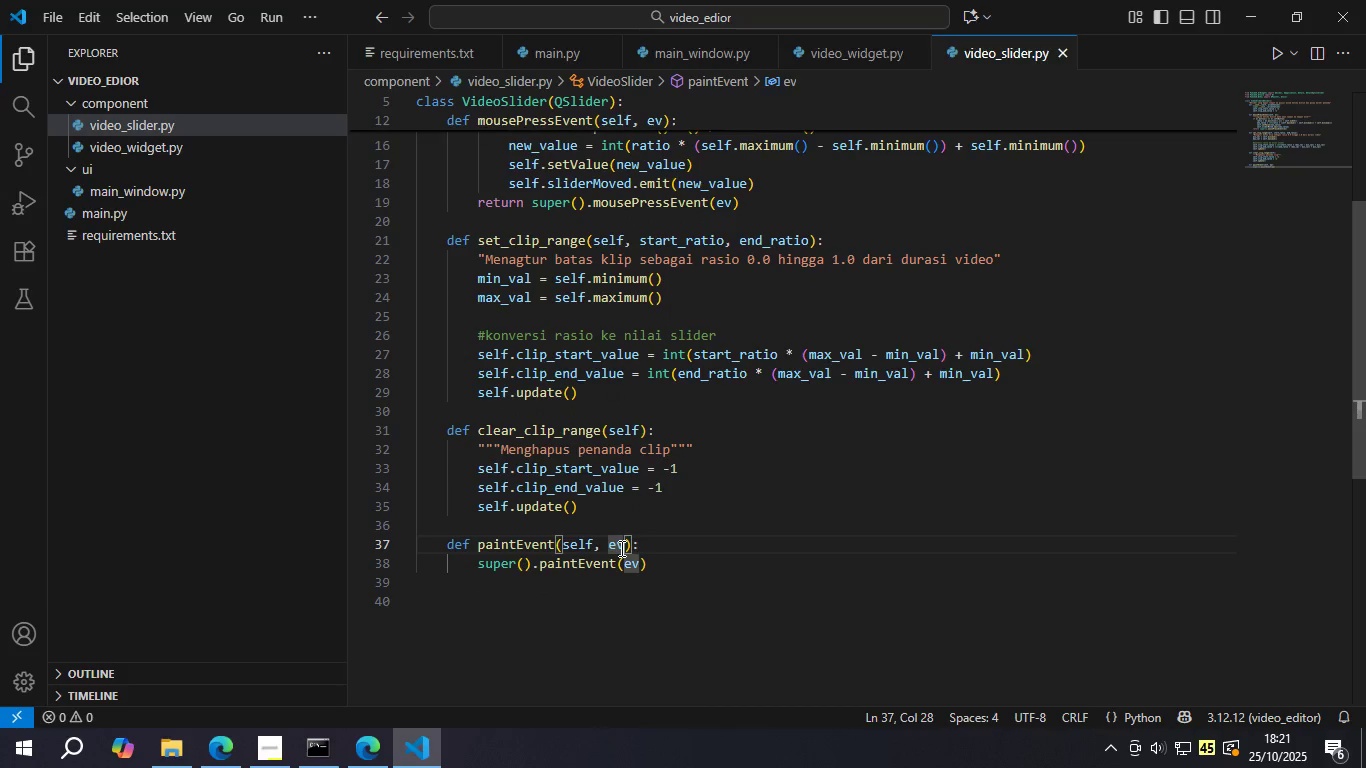 
type(ent)
 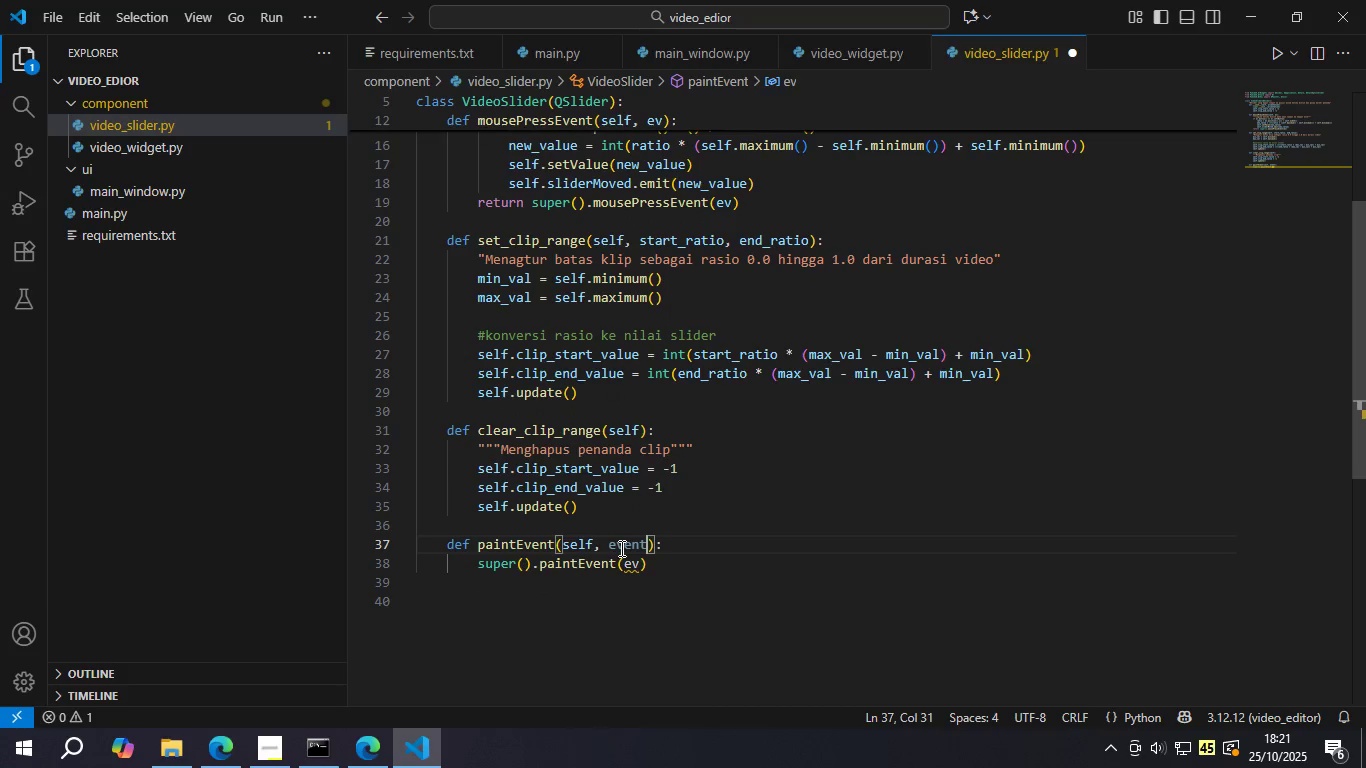 
key(Control+ControlLeft)
 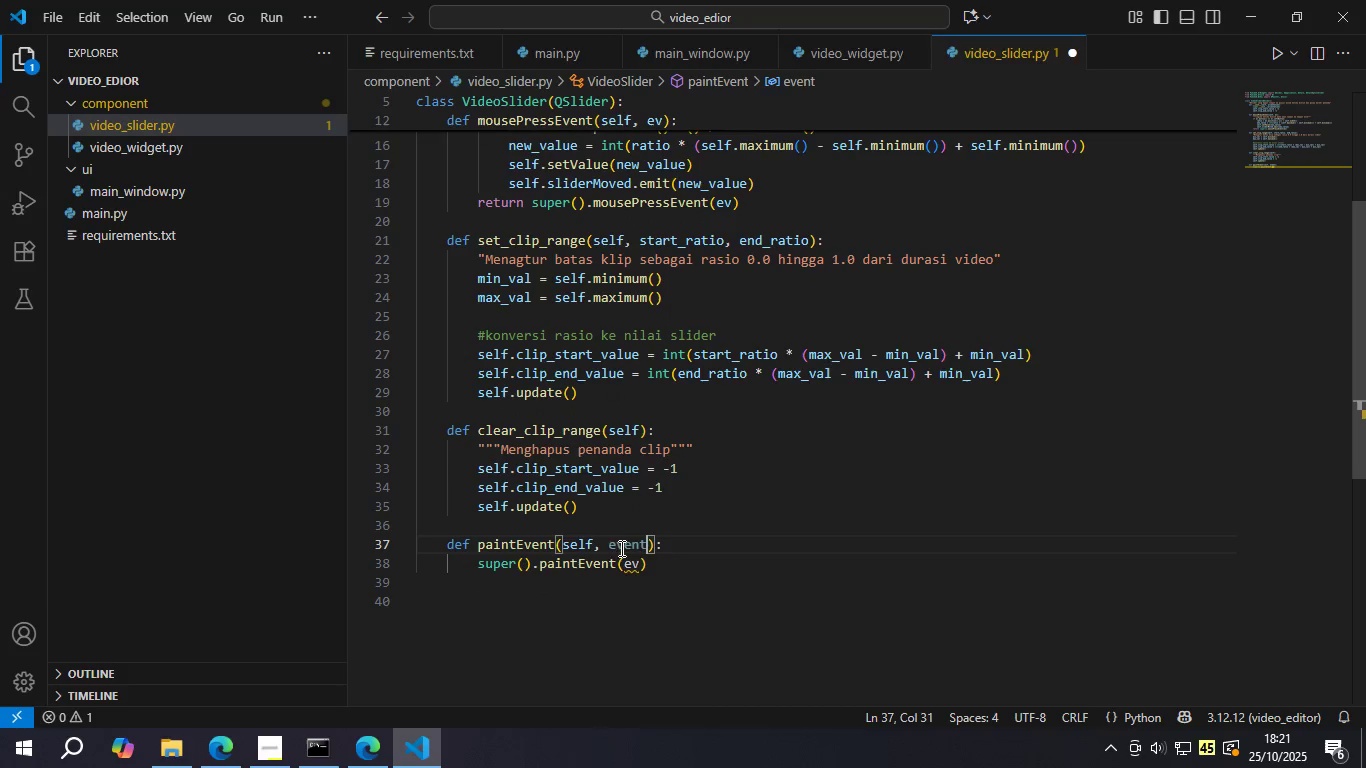 
key(Control+ControlLeft)
 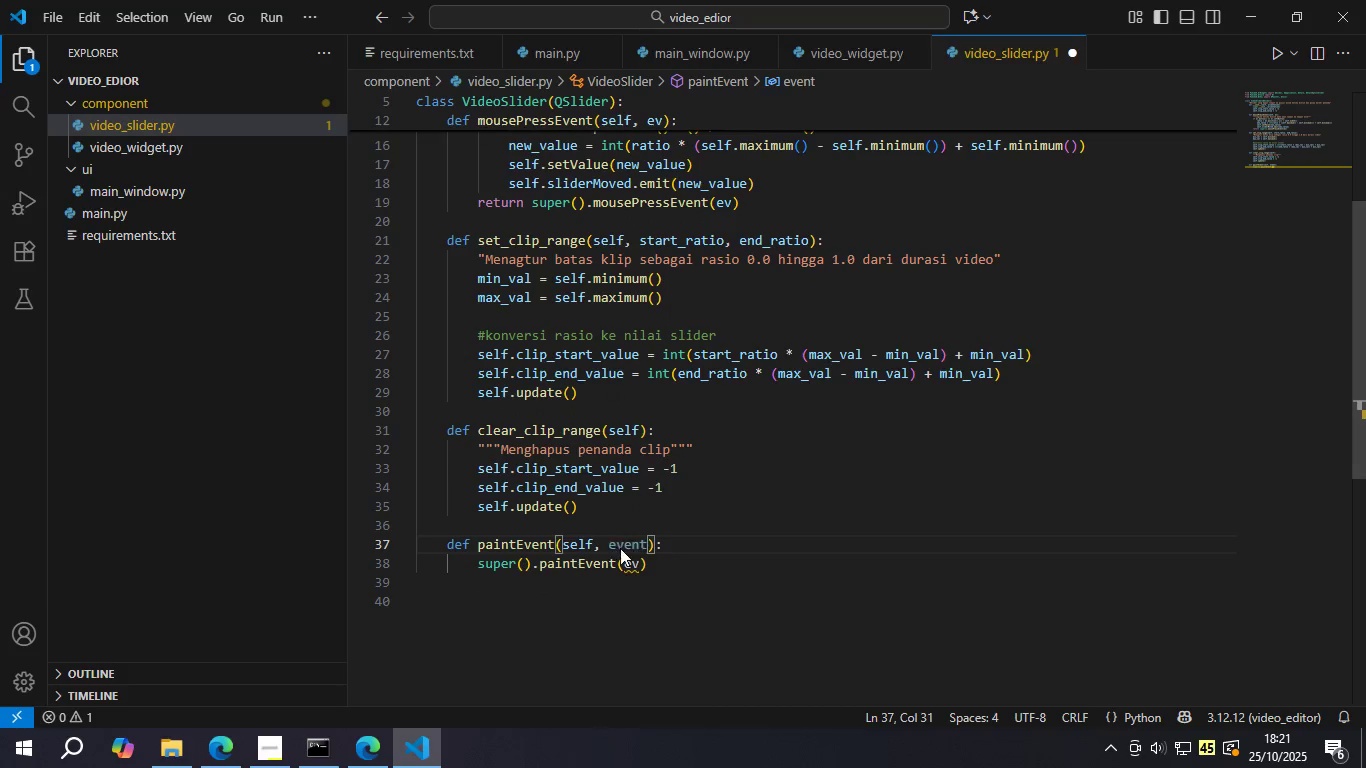 
key(Control+S)
 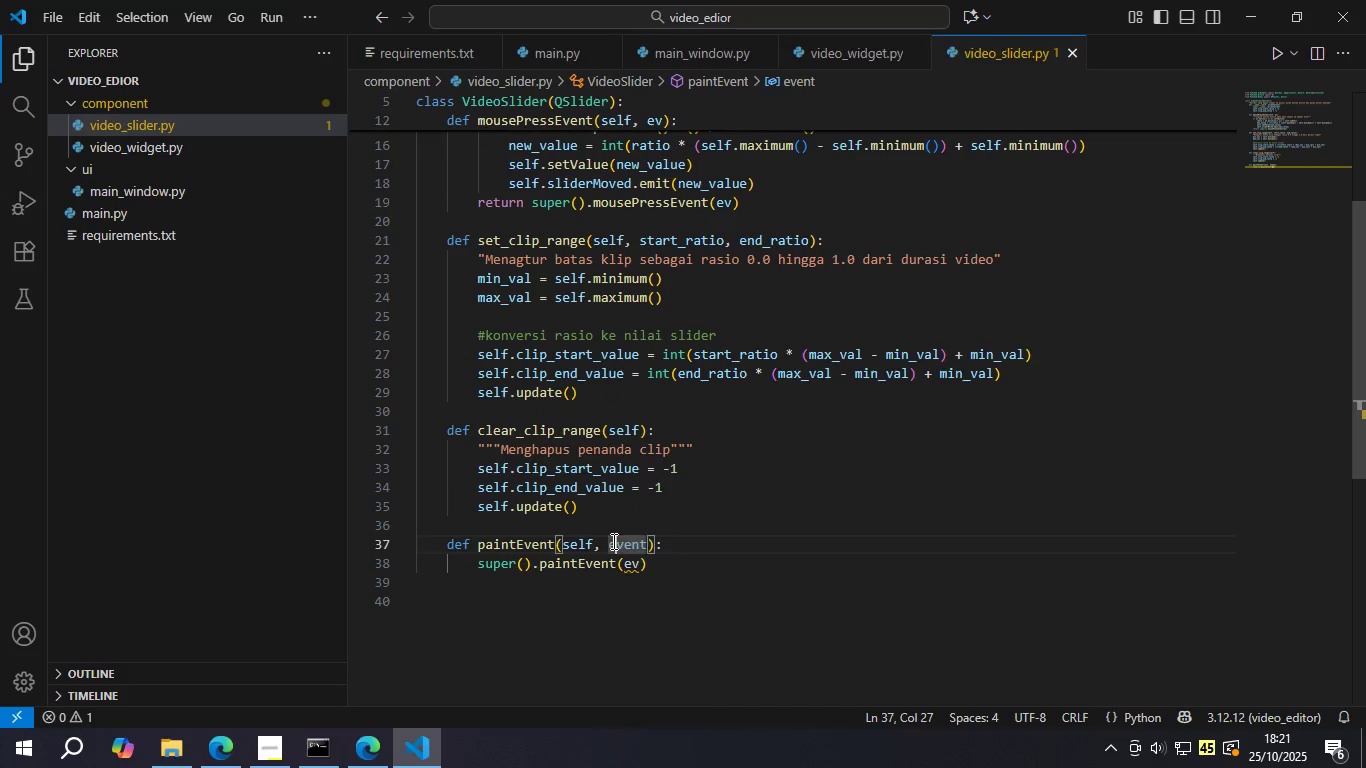 
double_click([612, 541])
 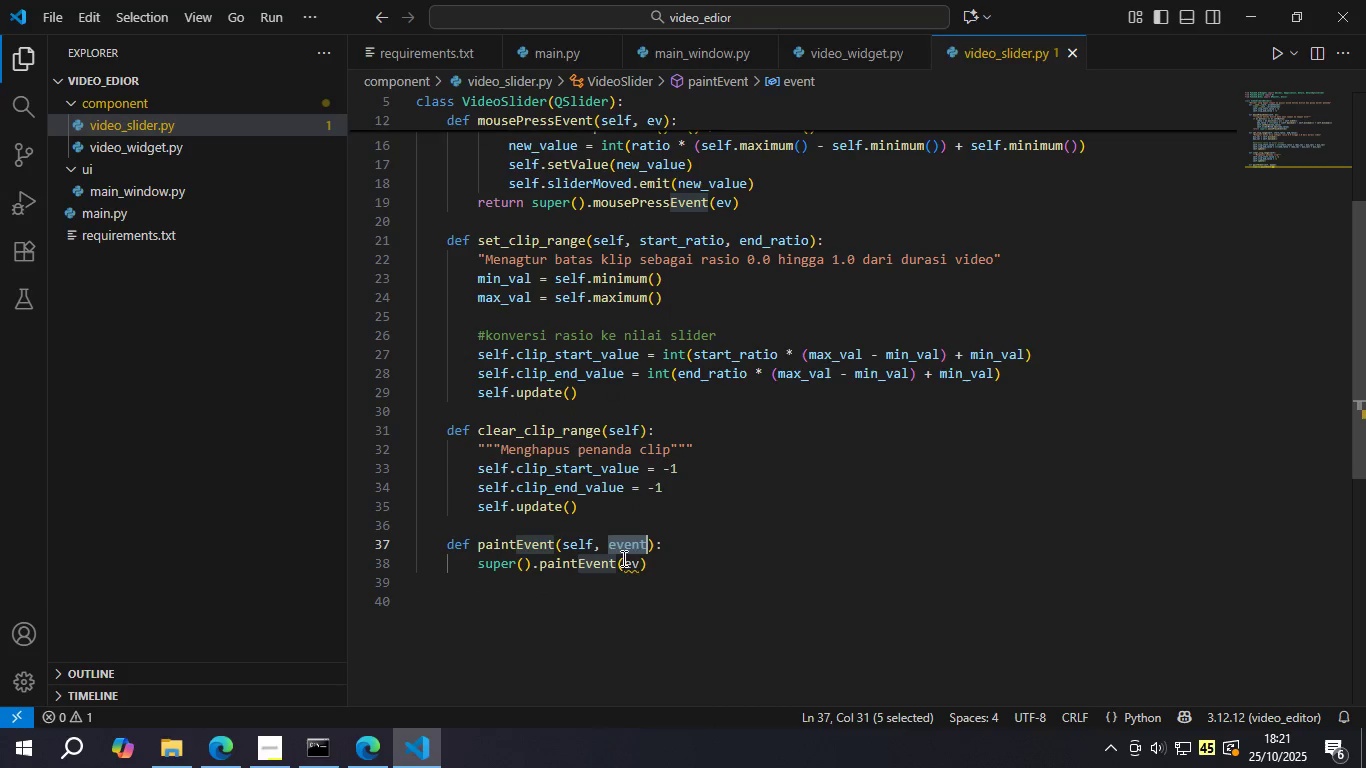 
key(Control+ControlLeft)
 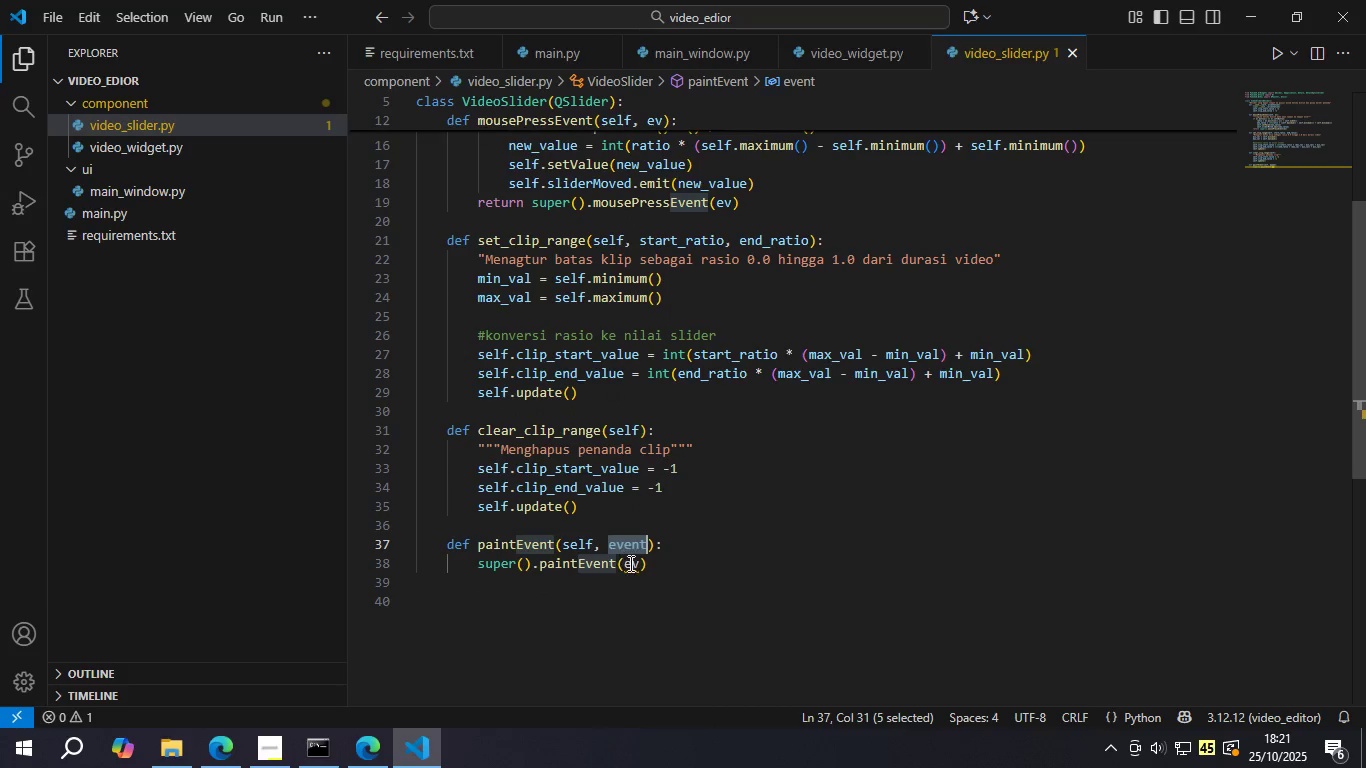 
key(Control+C)
 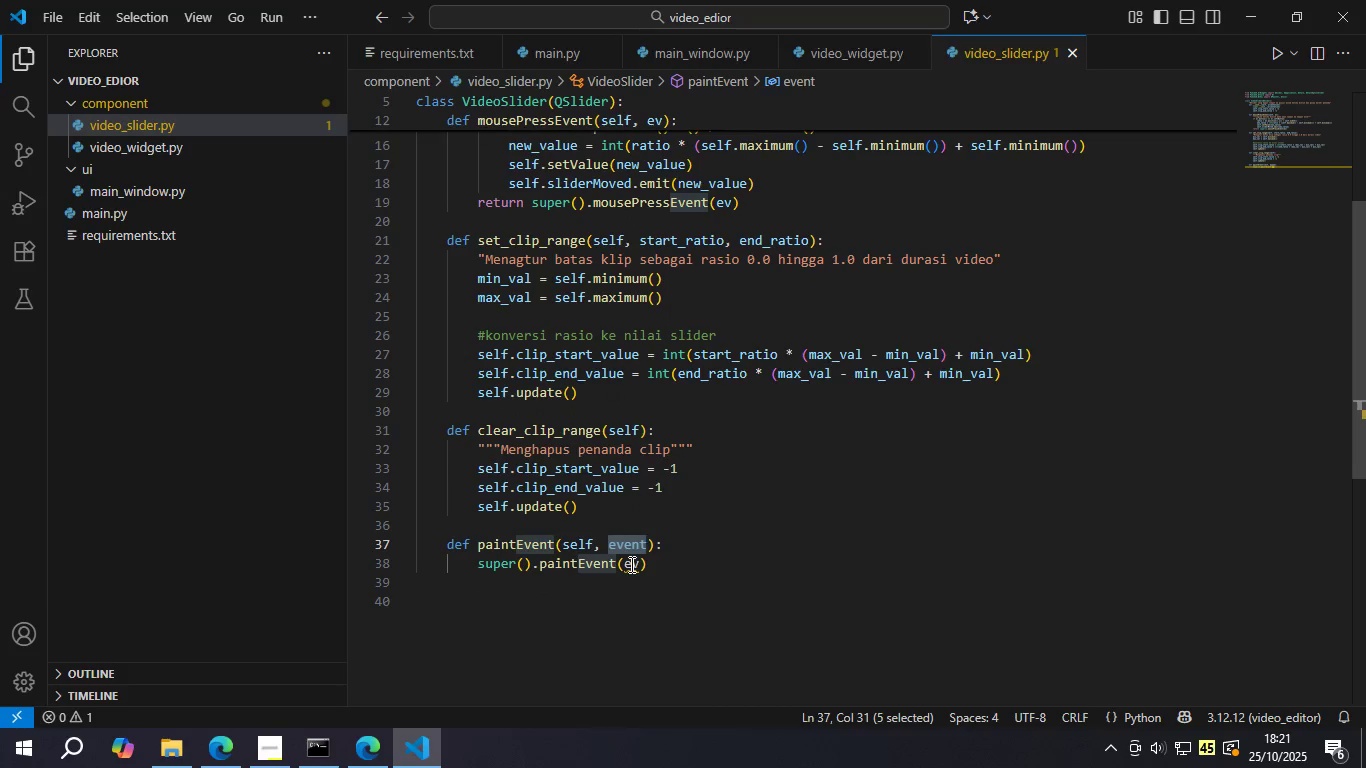 
left_click([630, 564])
 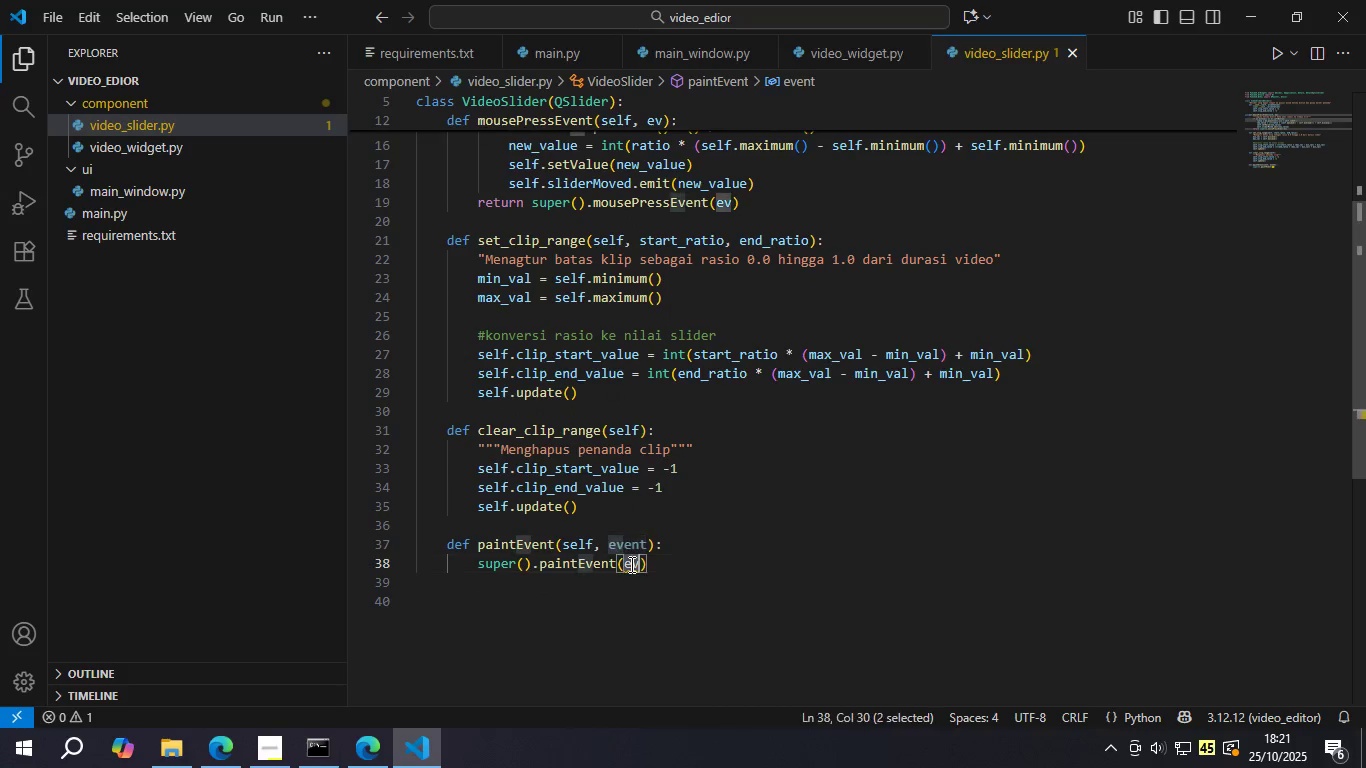 
double_click([630, 564])
 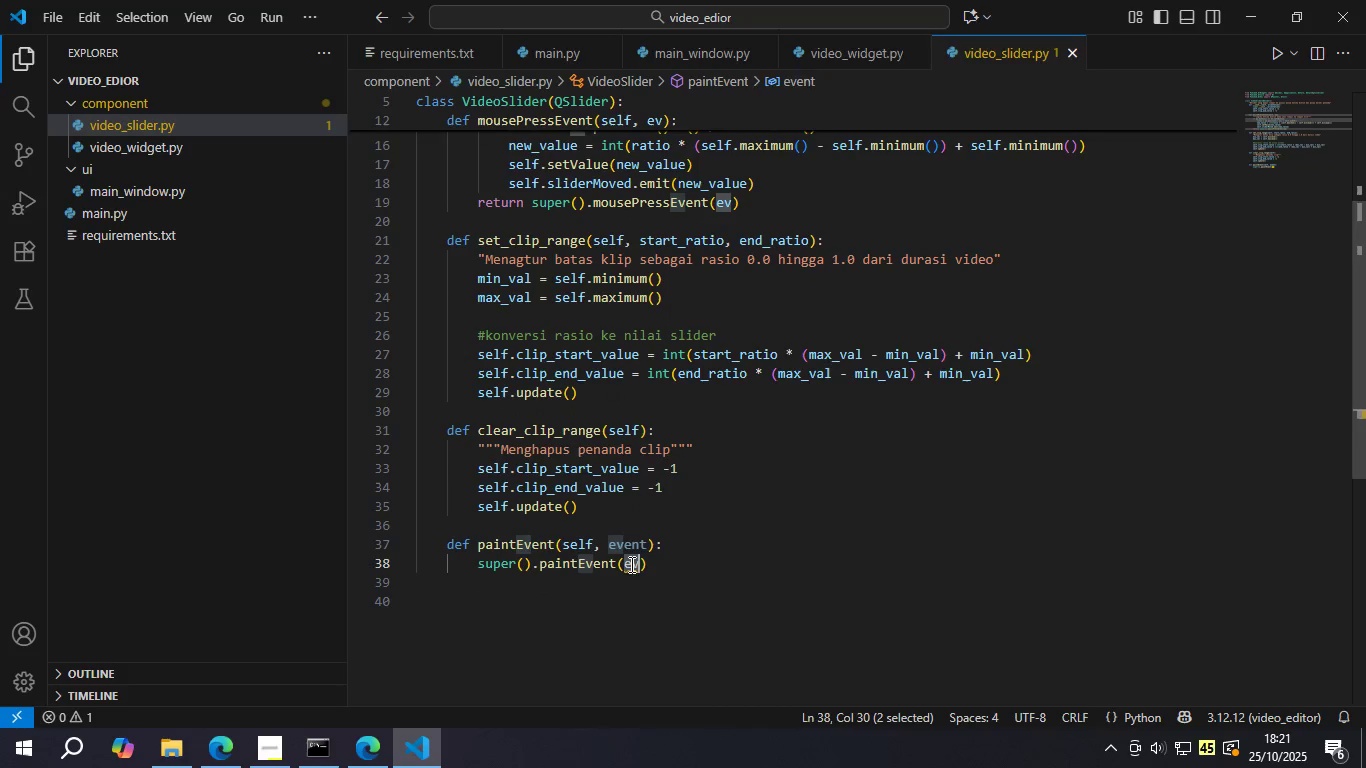 
key(Control+V)
 